 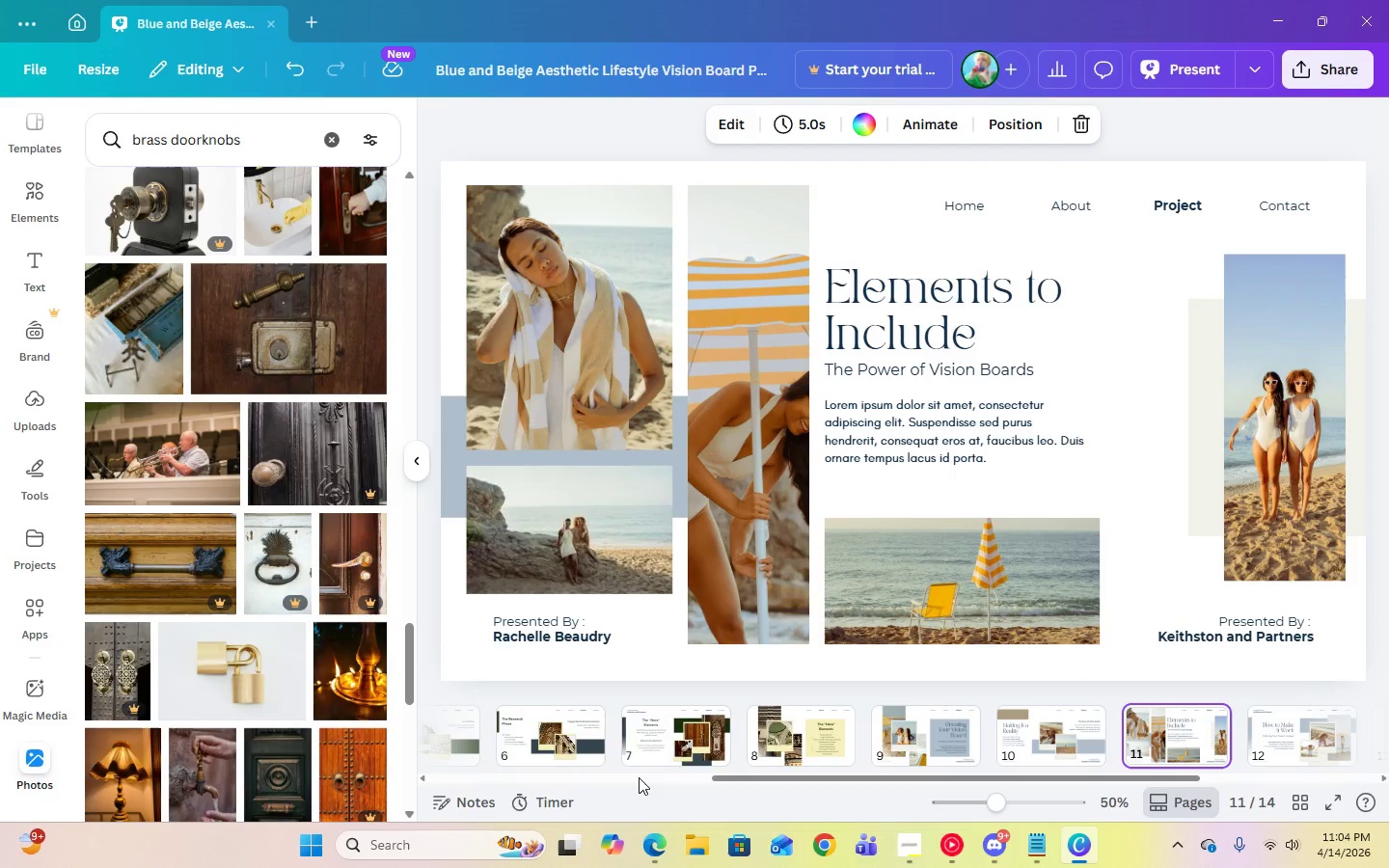 
left_click_drag(start_coordinate=[771, 778], to_coordinate=[622, 778])
 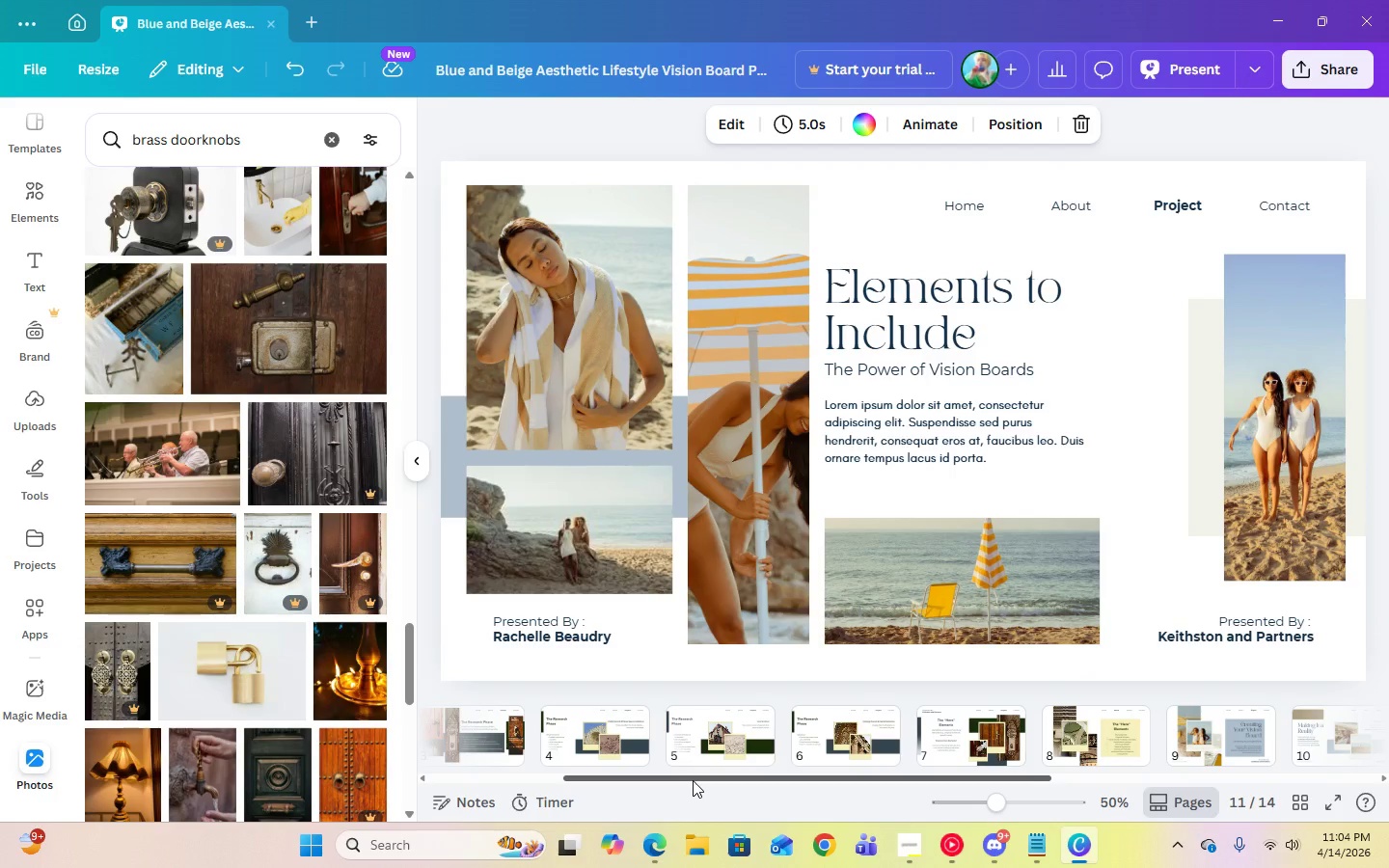 
left_click_drag(start_coordinate=[694, 780], to_coordinate=[631, 780])
 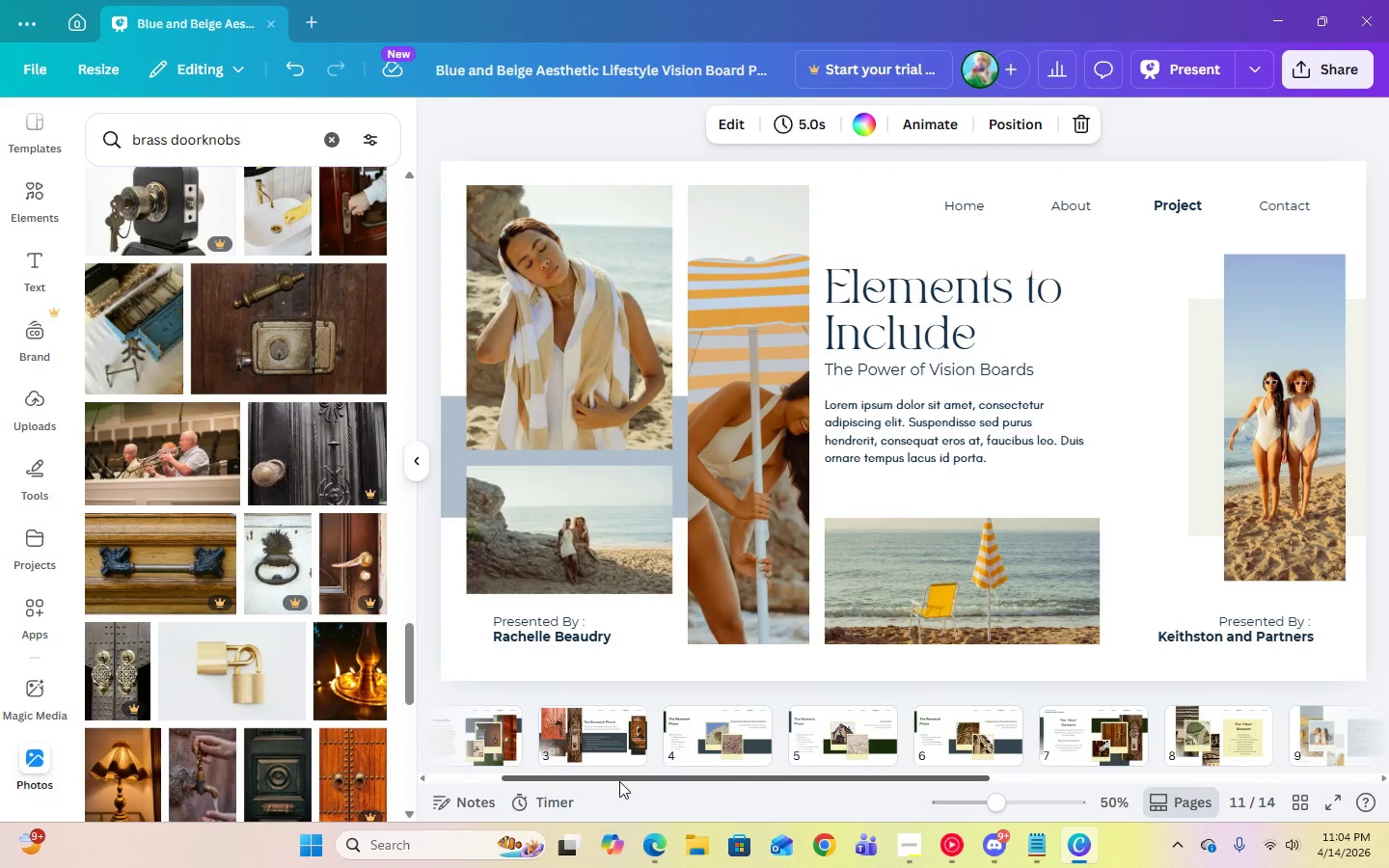 
left_click_drag(start_coordinate=[619, 781], to_coordinate=[449, 779])
 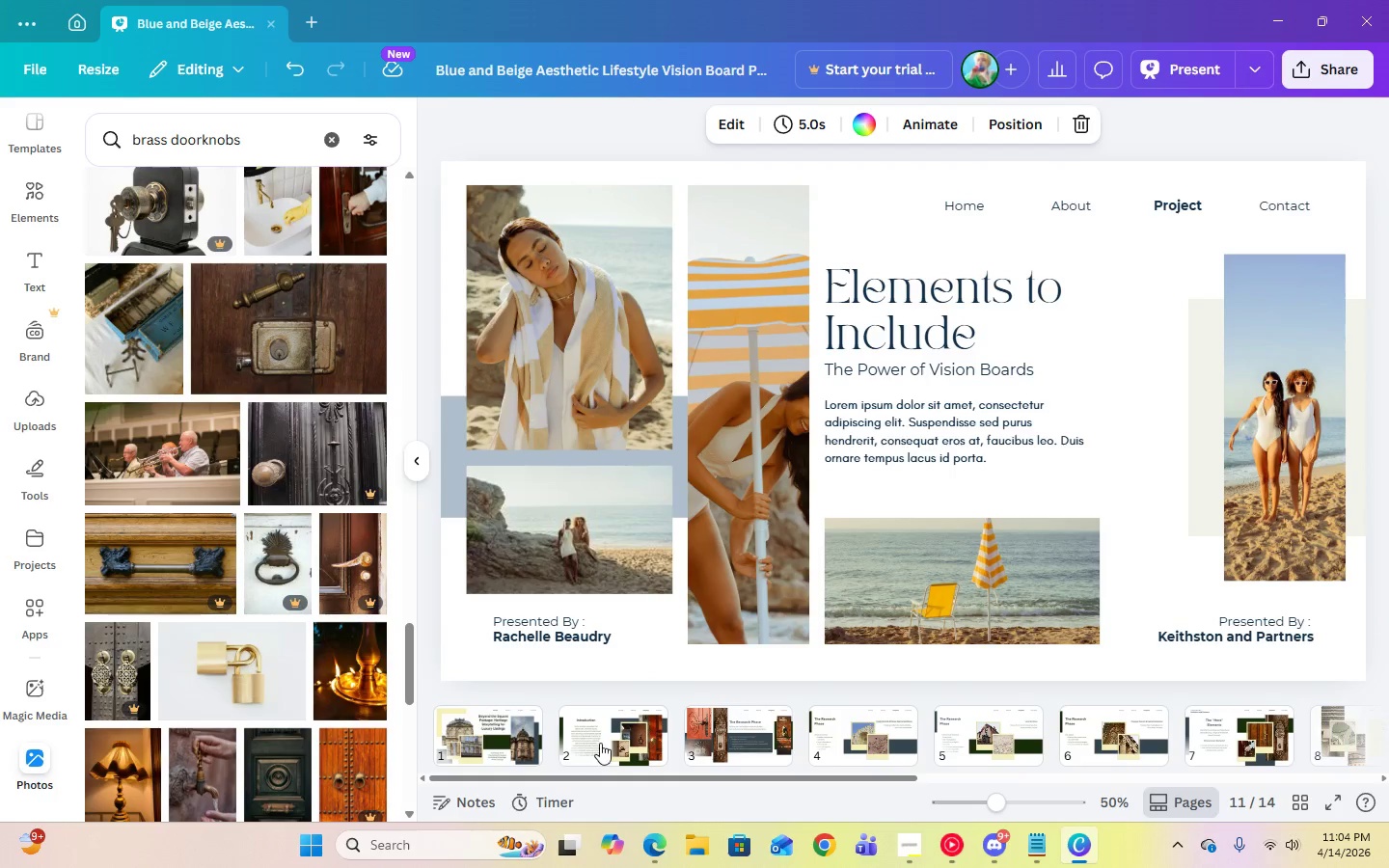 
left_click([601, 743])
 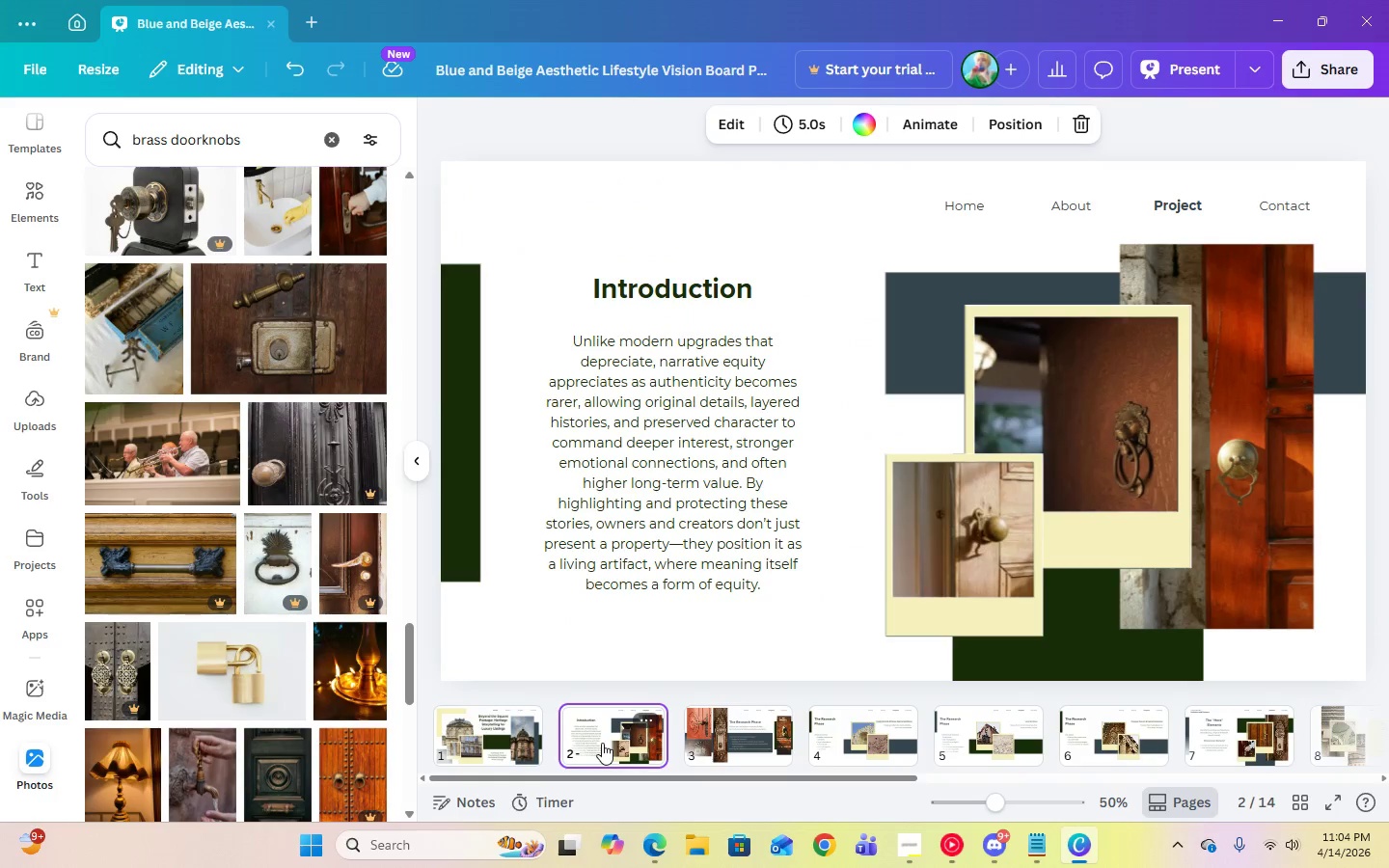 
left_click_drag(start_coordinate=[603, 743], to_coordinate=[979, 714])
 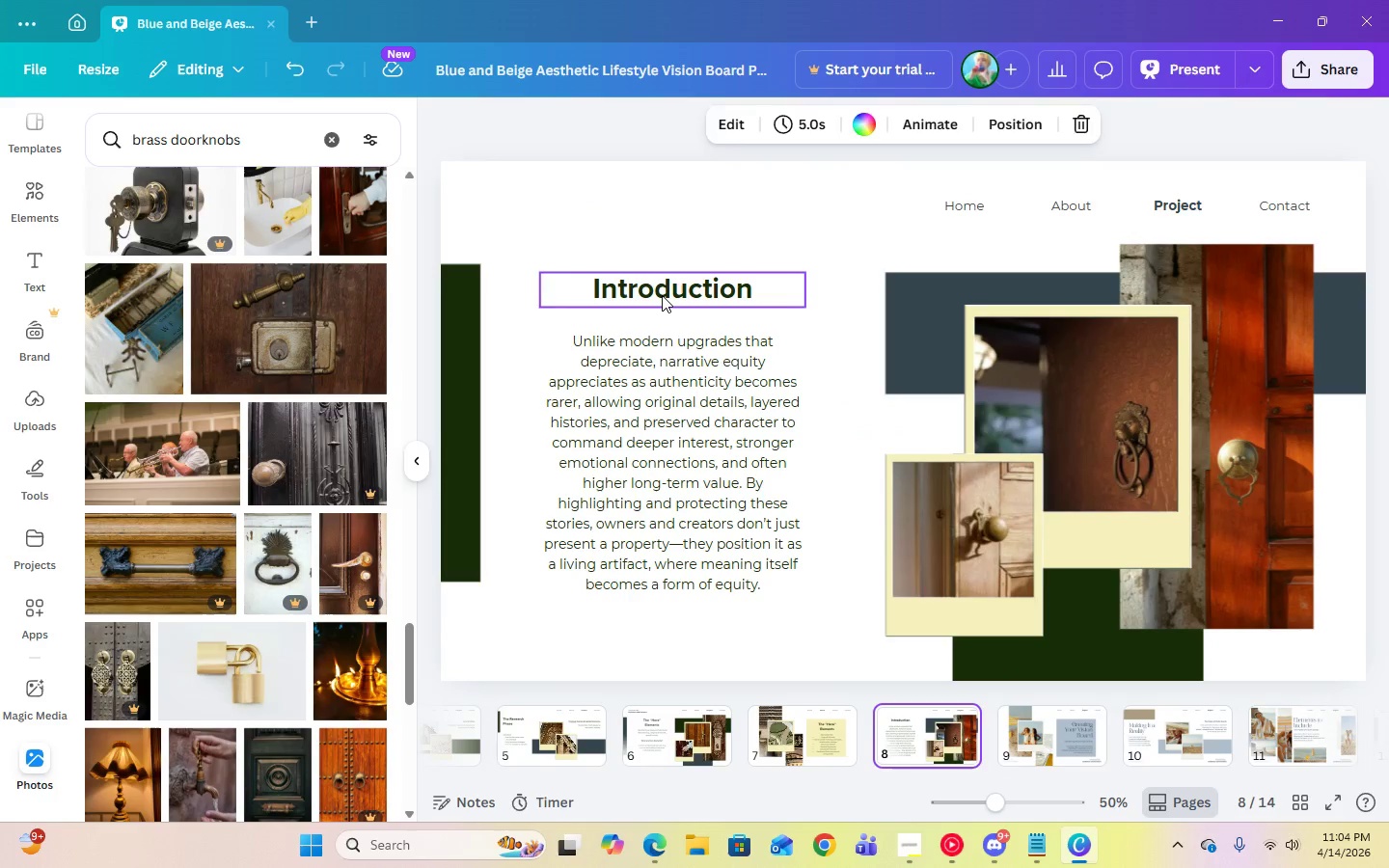 
double_click([662, 295])
 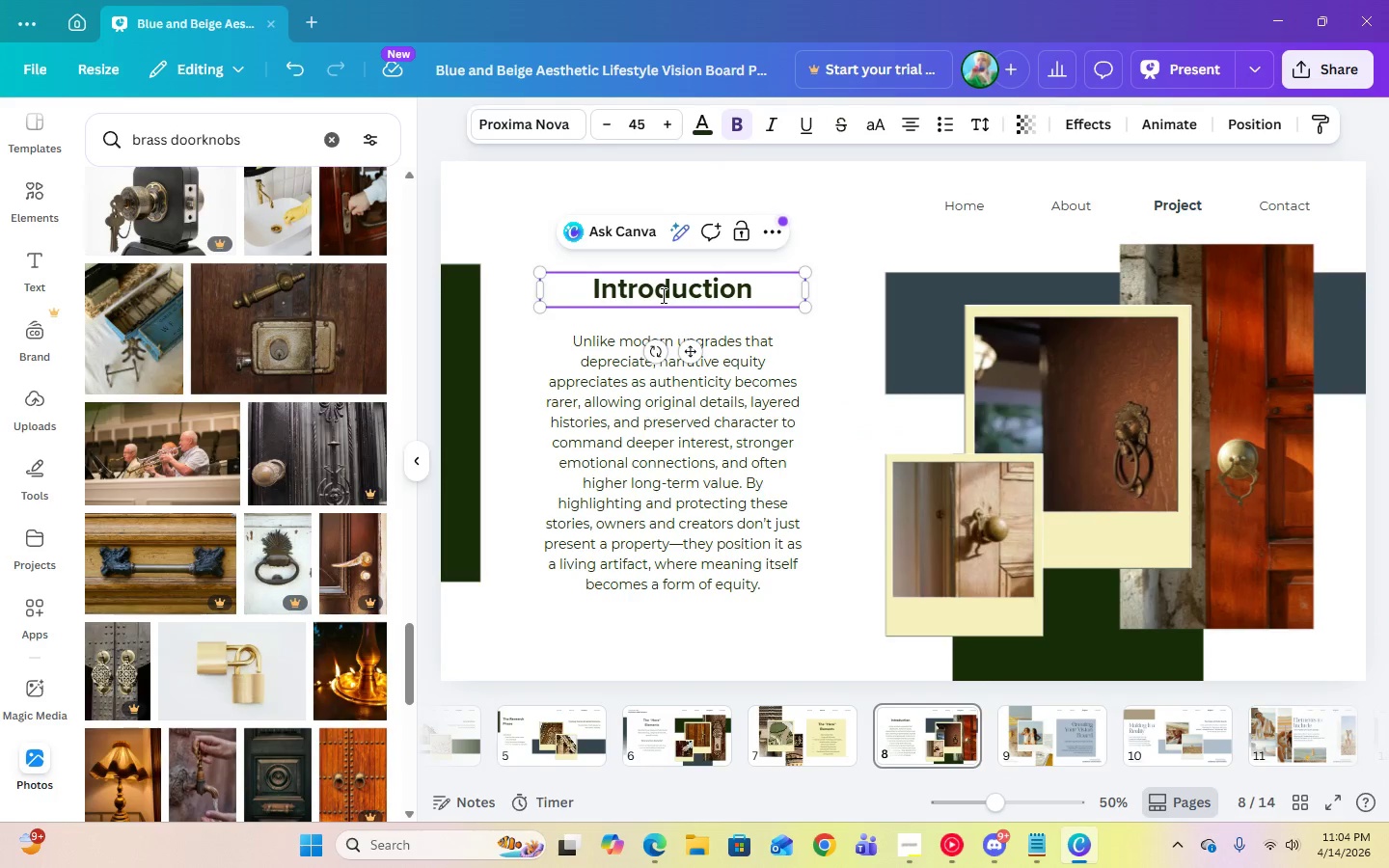 
key(Control+A)
 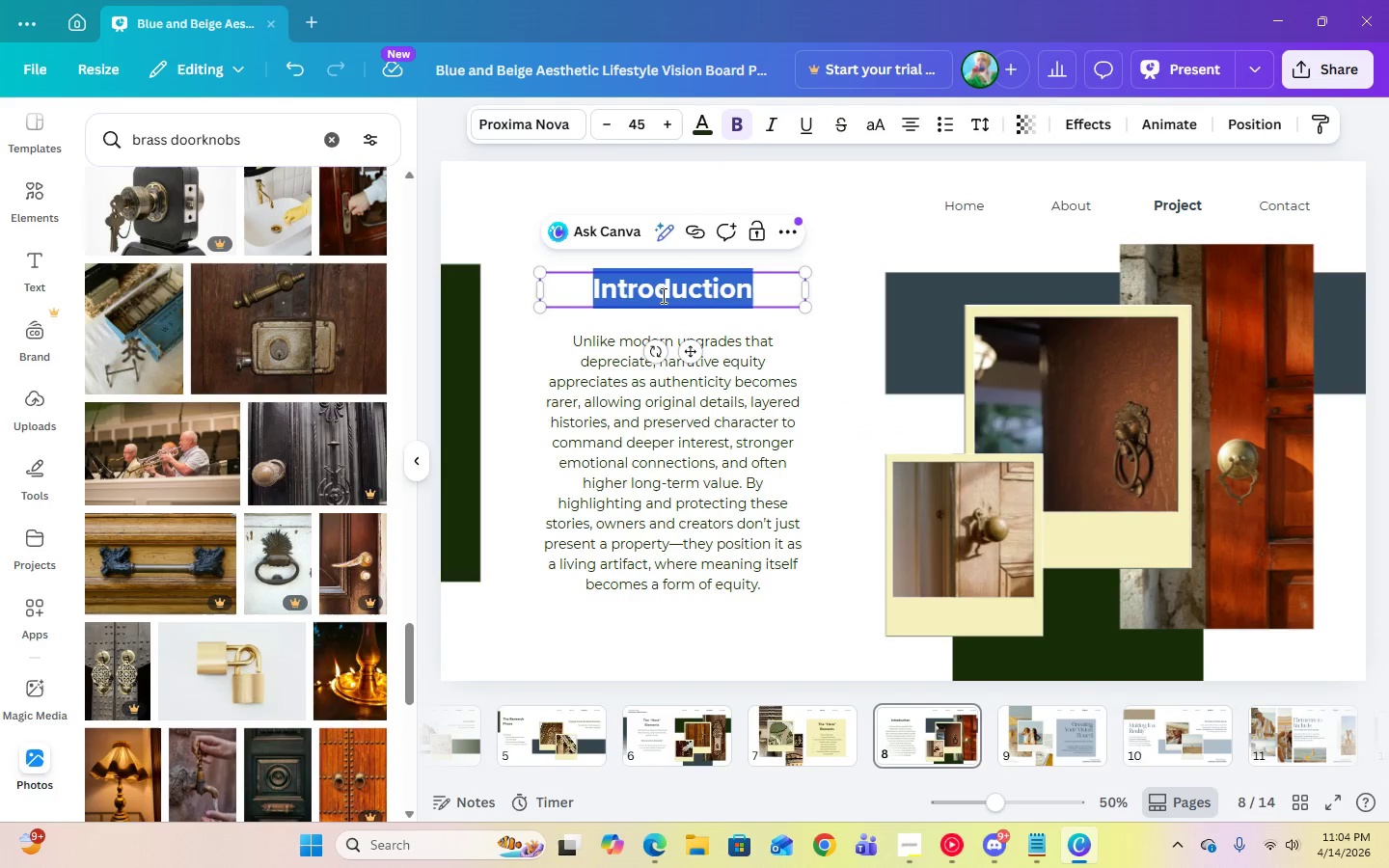 
type(Emotional Hooks)
 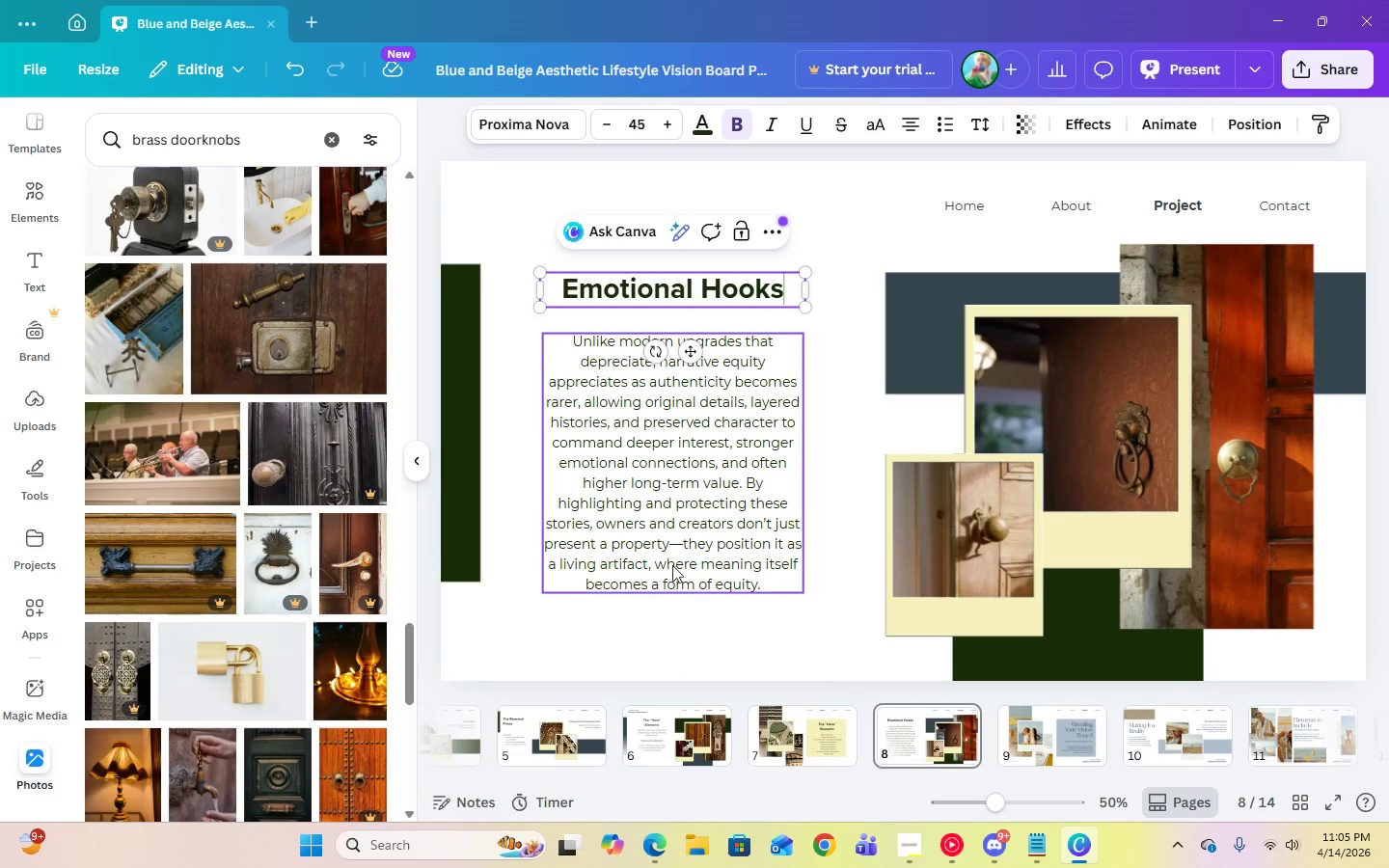 
double_click([646, 516])
 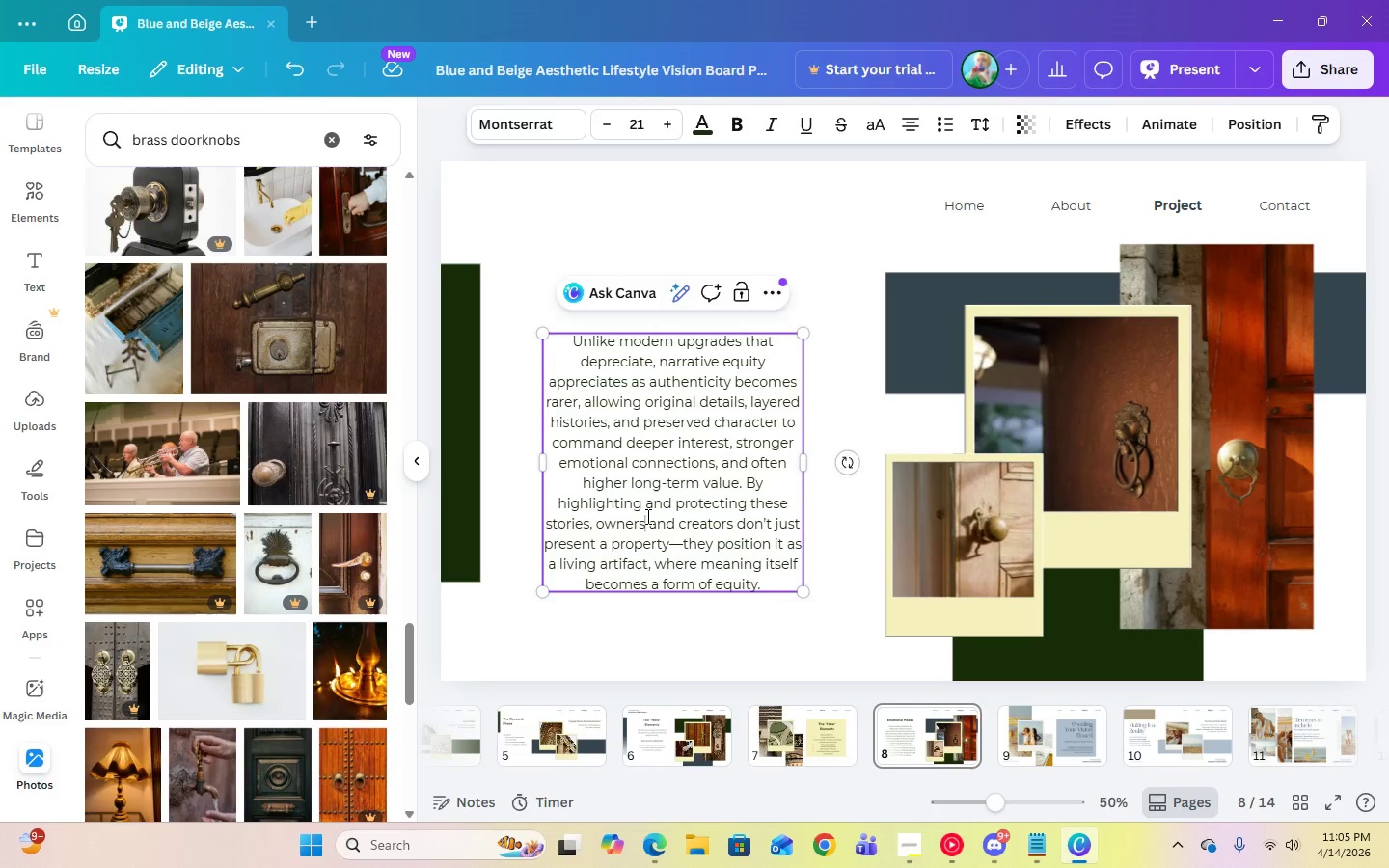 
key(Control+A)
 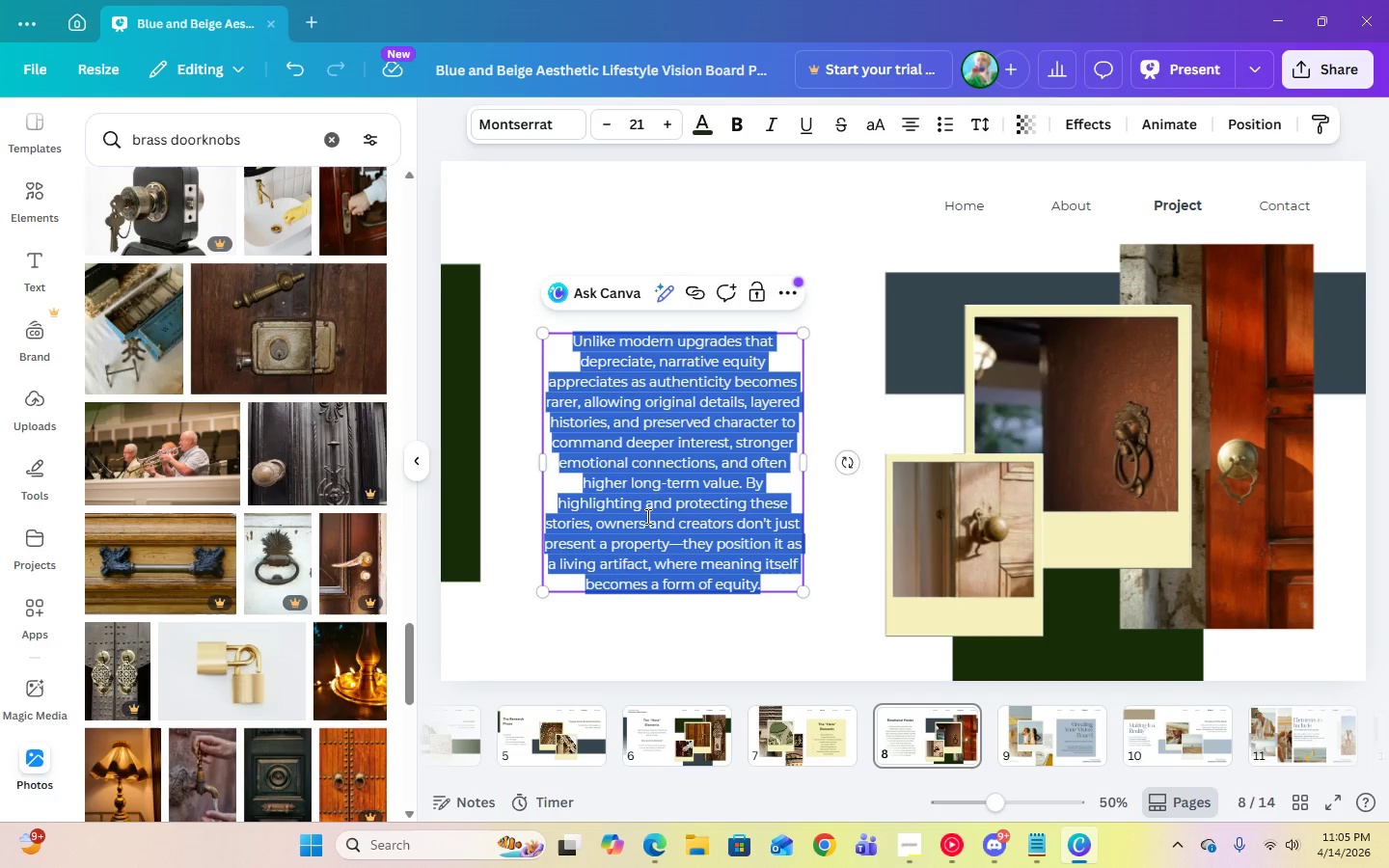 
key(Control+V)
 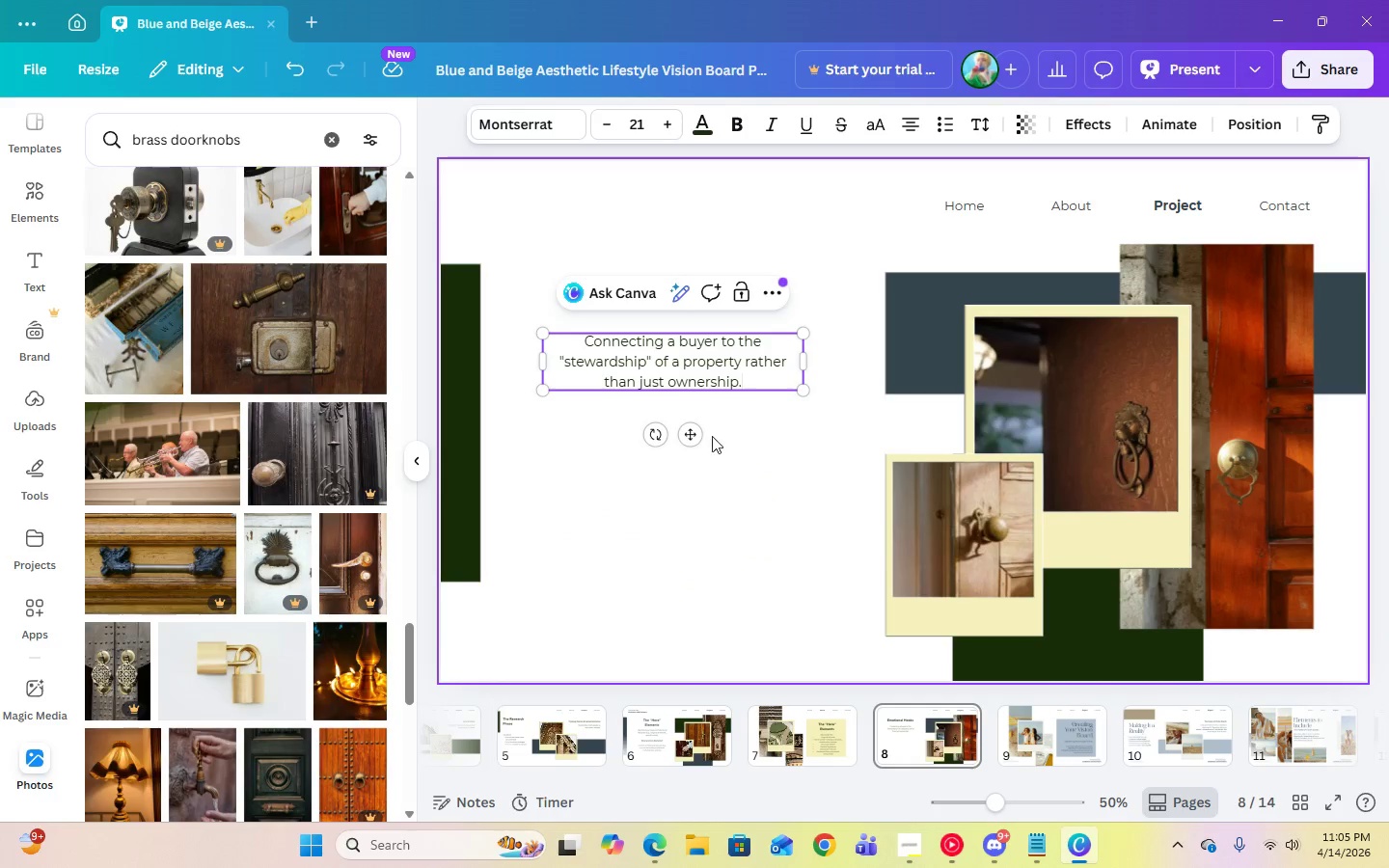 
left_click([741, 495])
 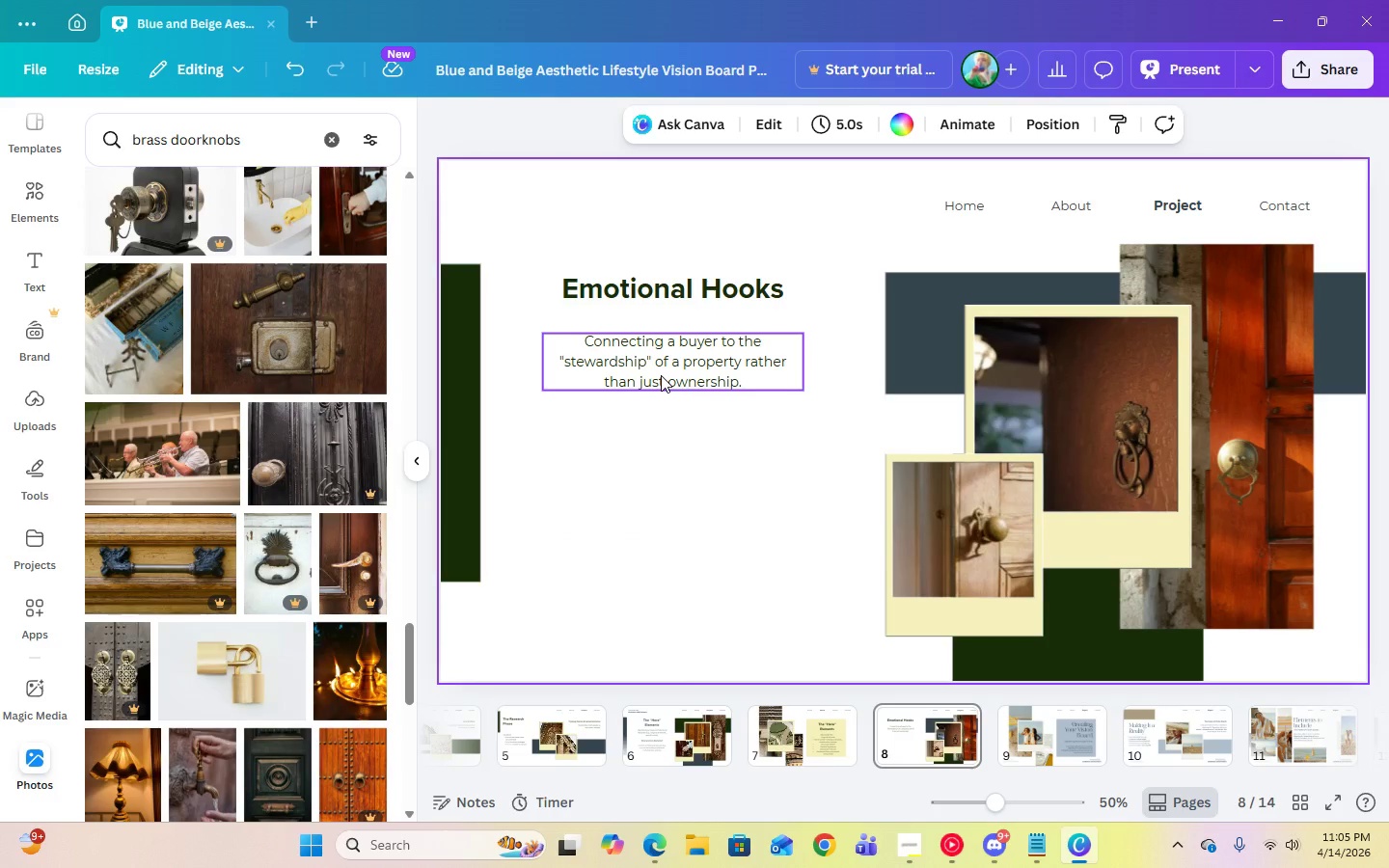 
wait(7.7)
 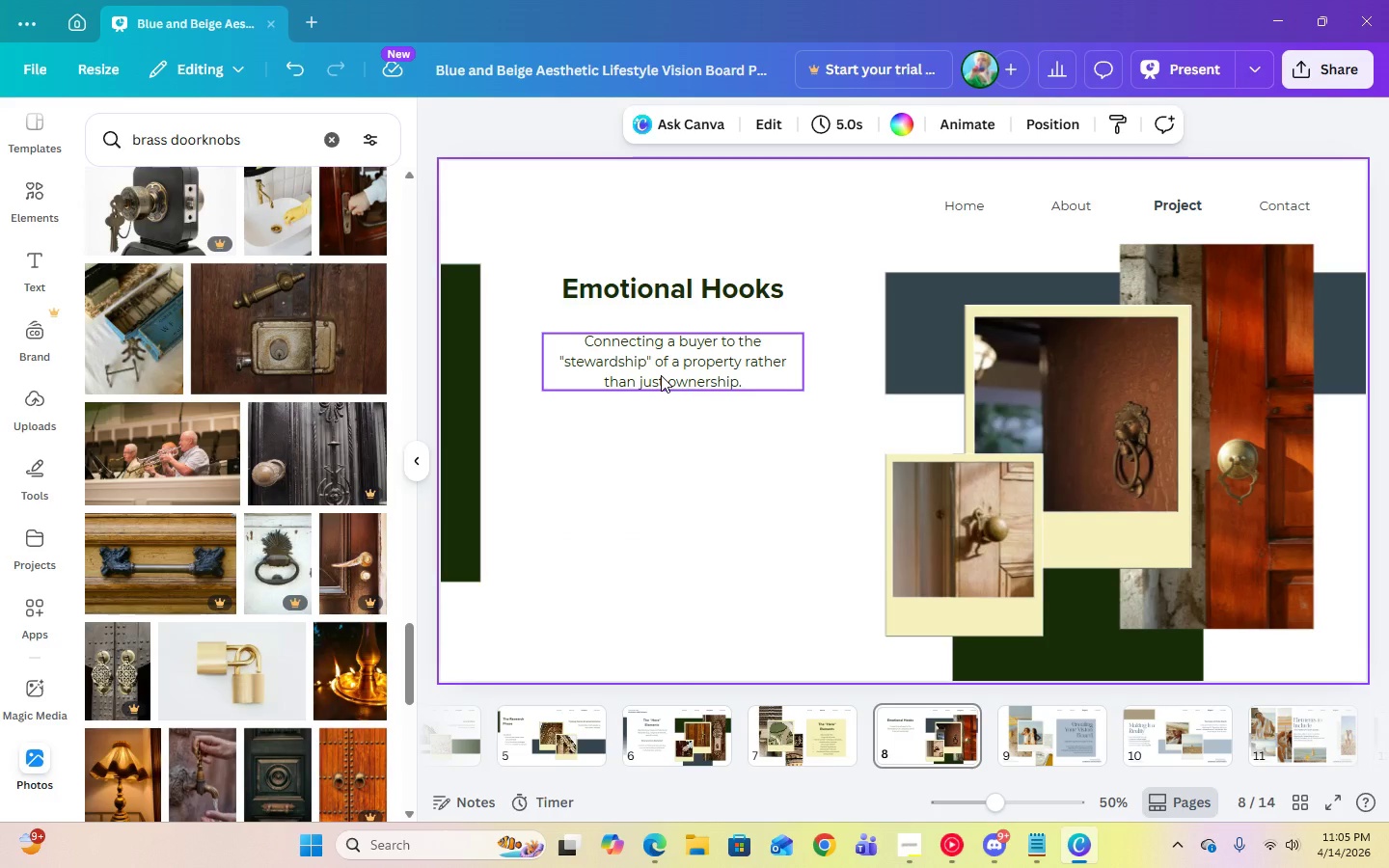 
left_click([1088, 630])
 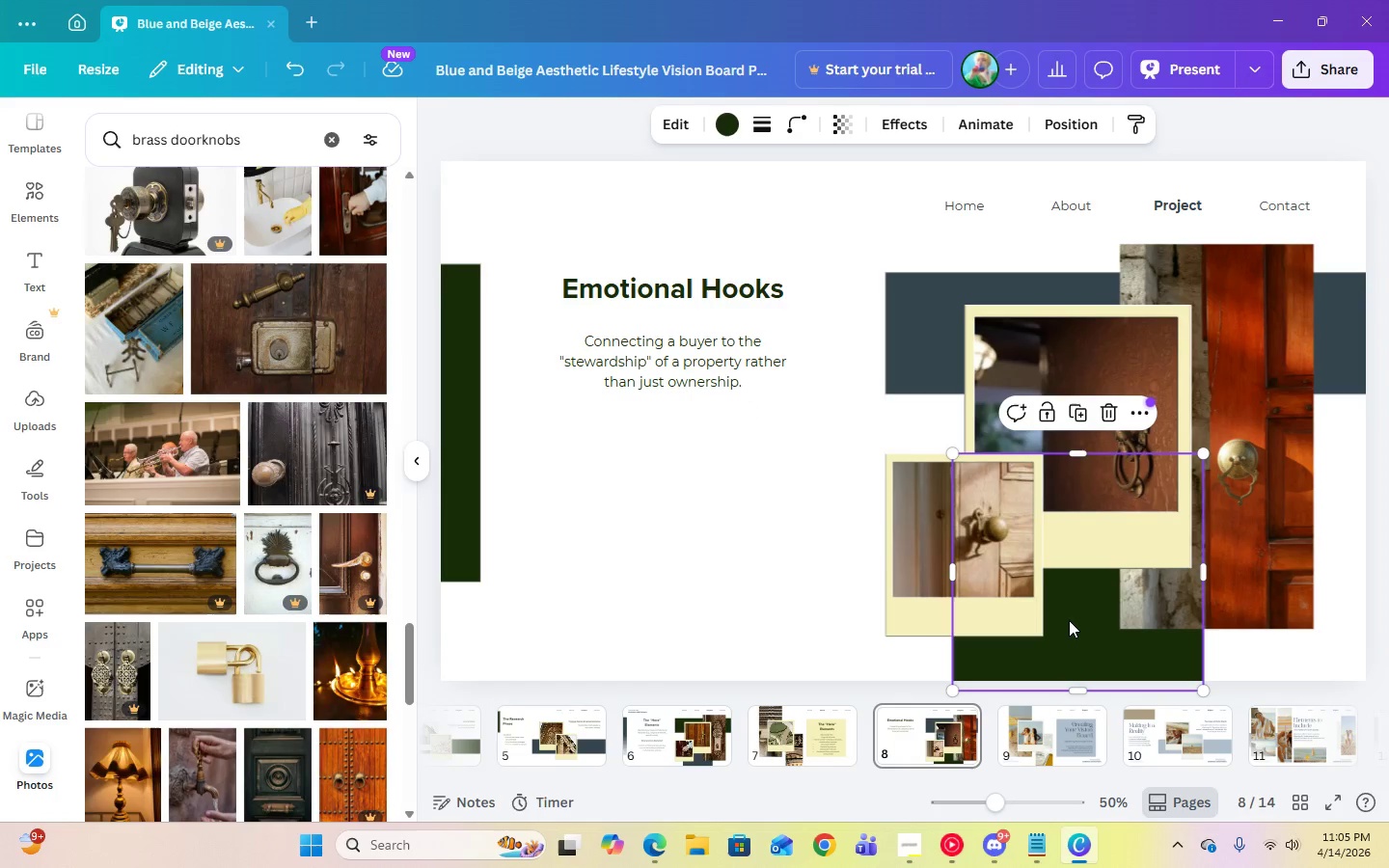 
wait(6.28)
 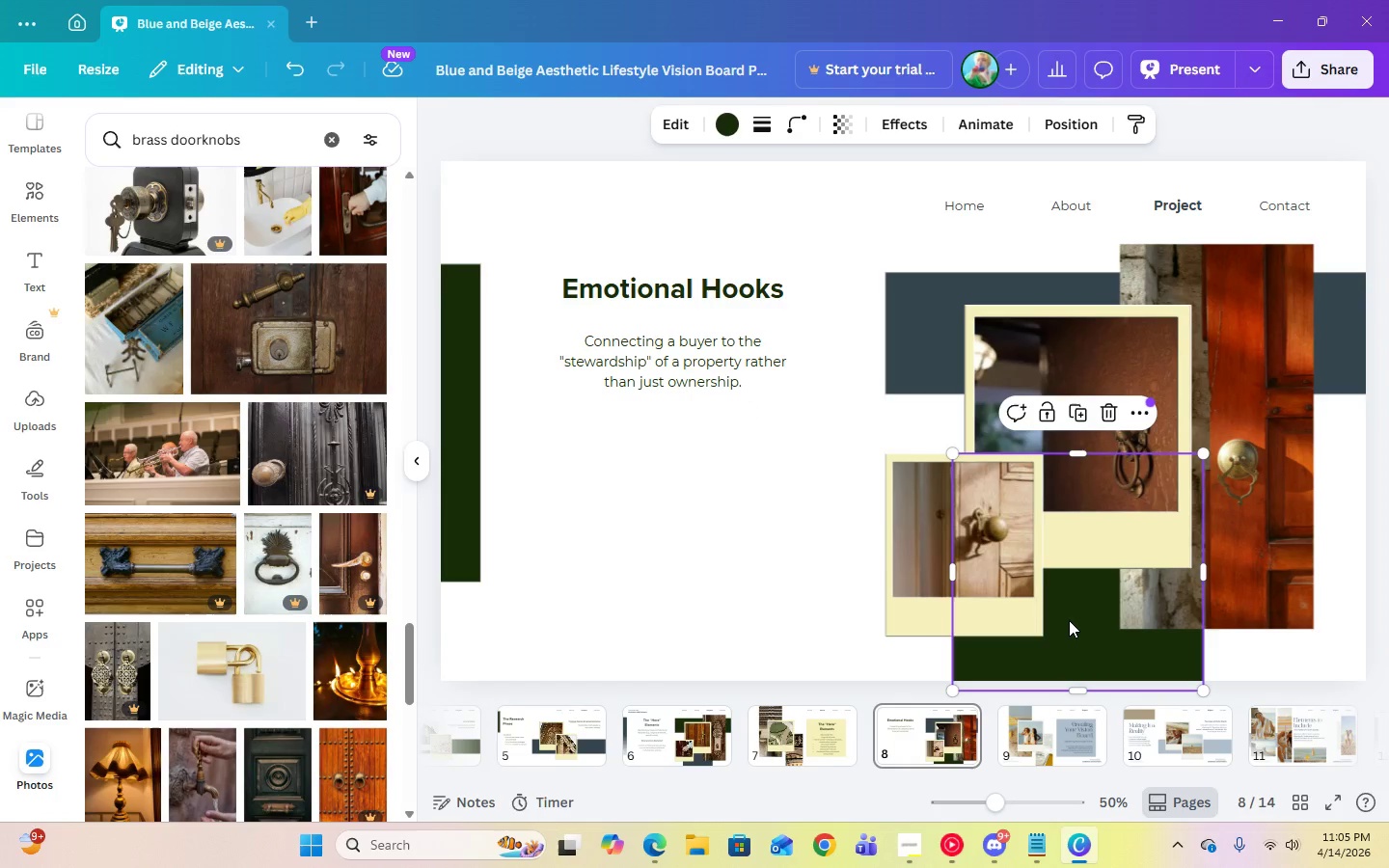 
left_click_drag(start_coordinate=[666, 365], to_coordinate=[666, 421])
 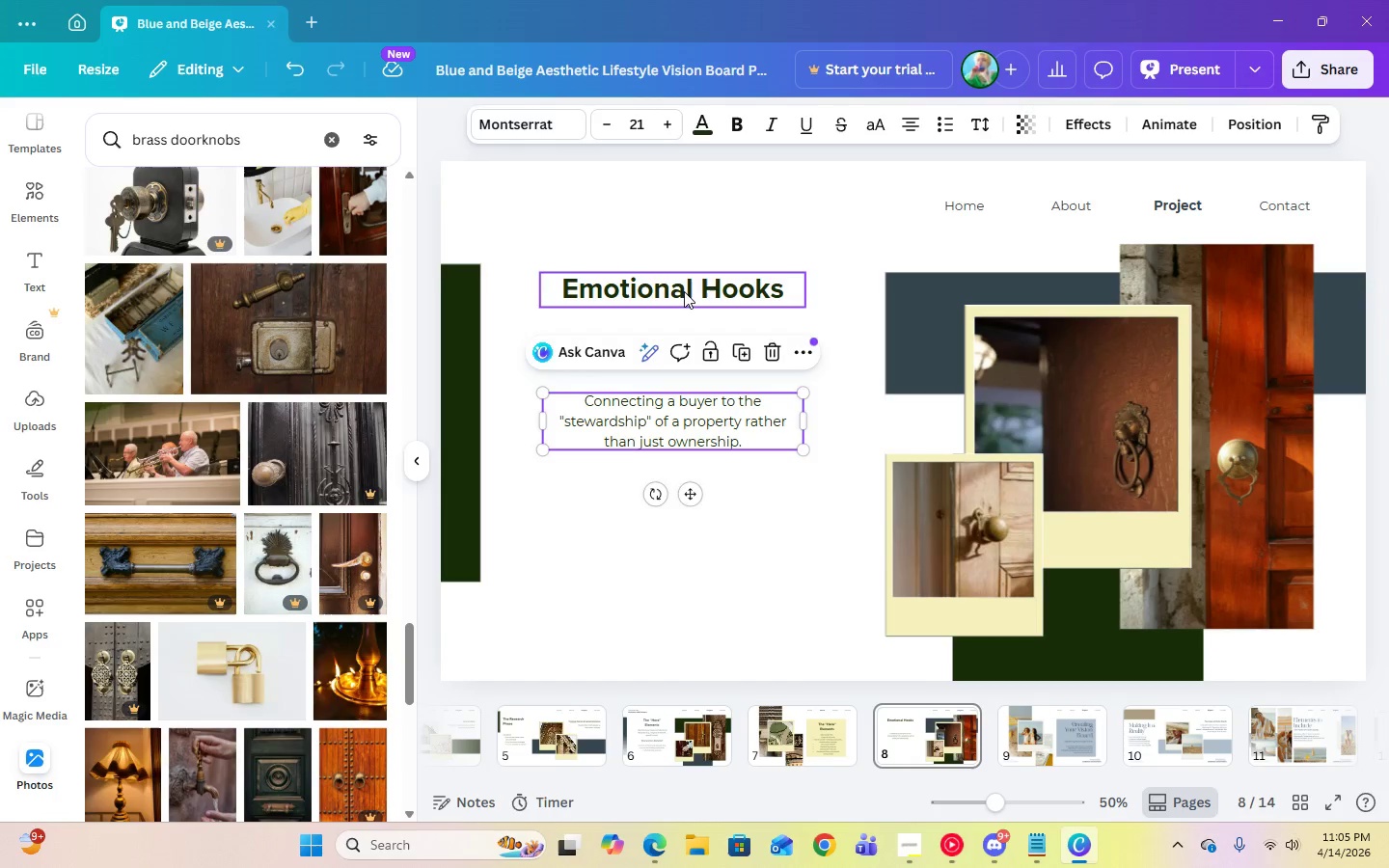 
left_click_drag(start_coordinate=[684, 291], to_coordinate=[684, 311])
 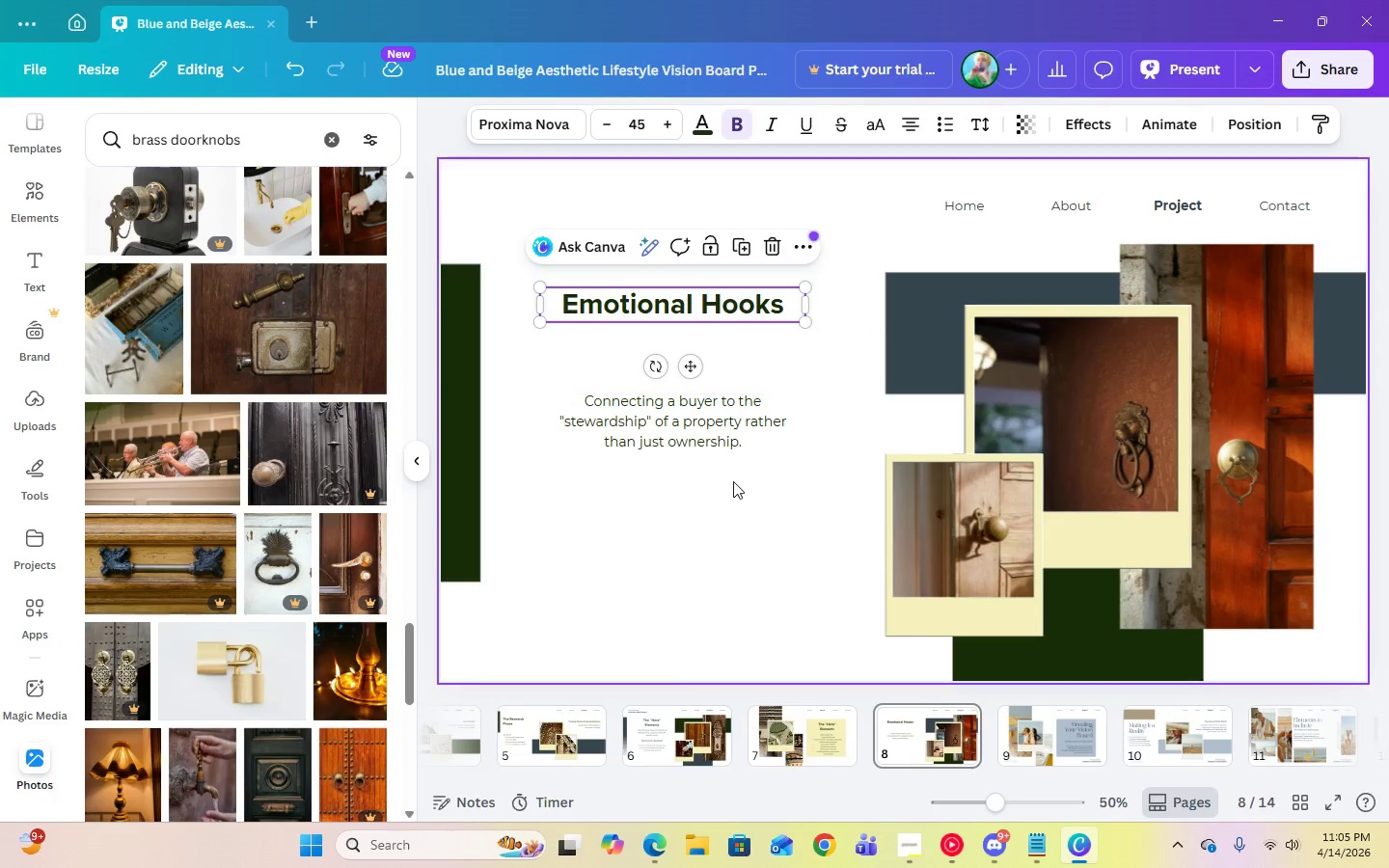 
left_click([733, 482])
 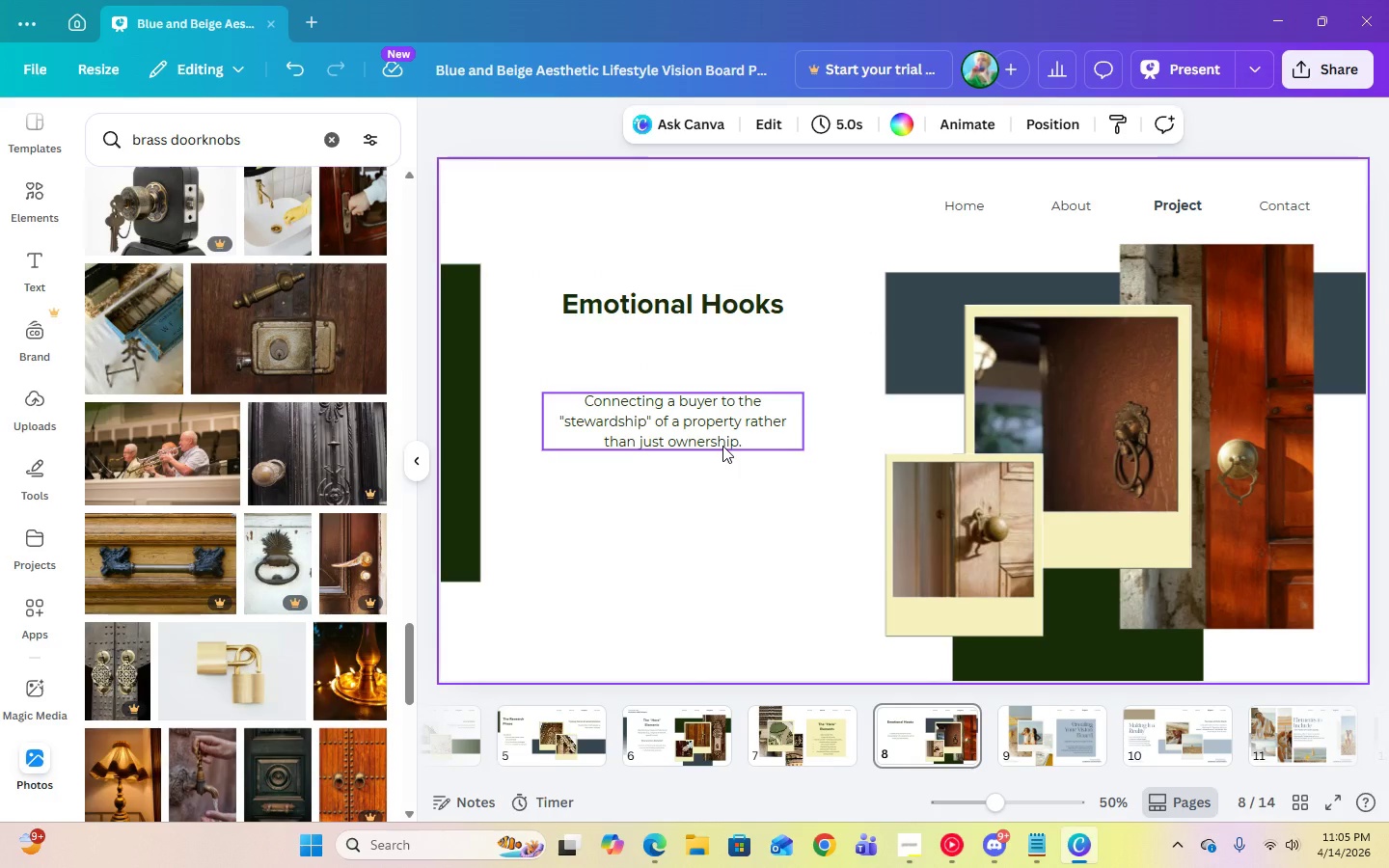 
left_click([722, 446])
 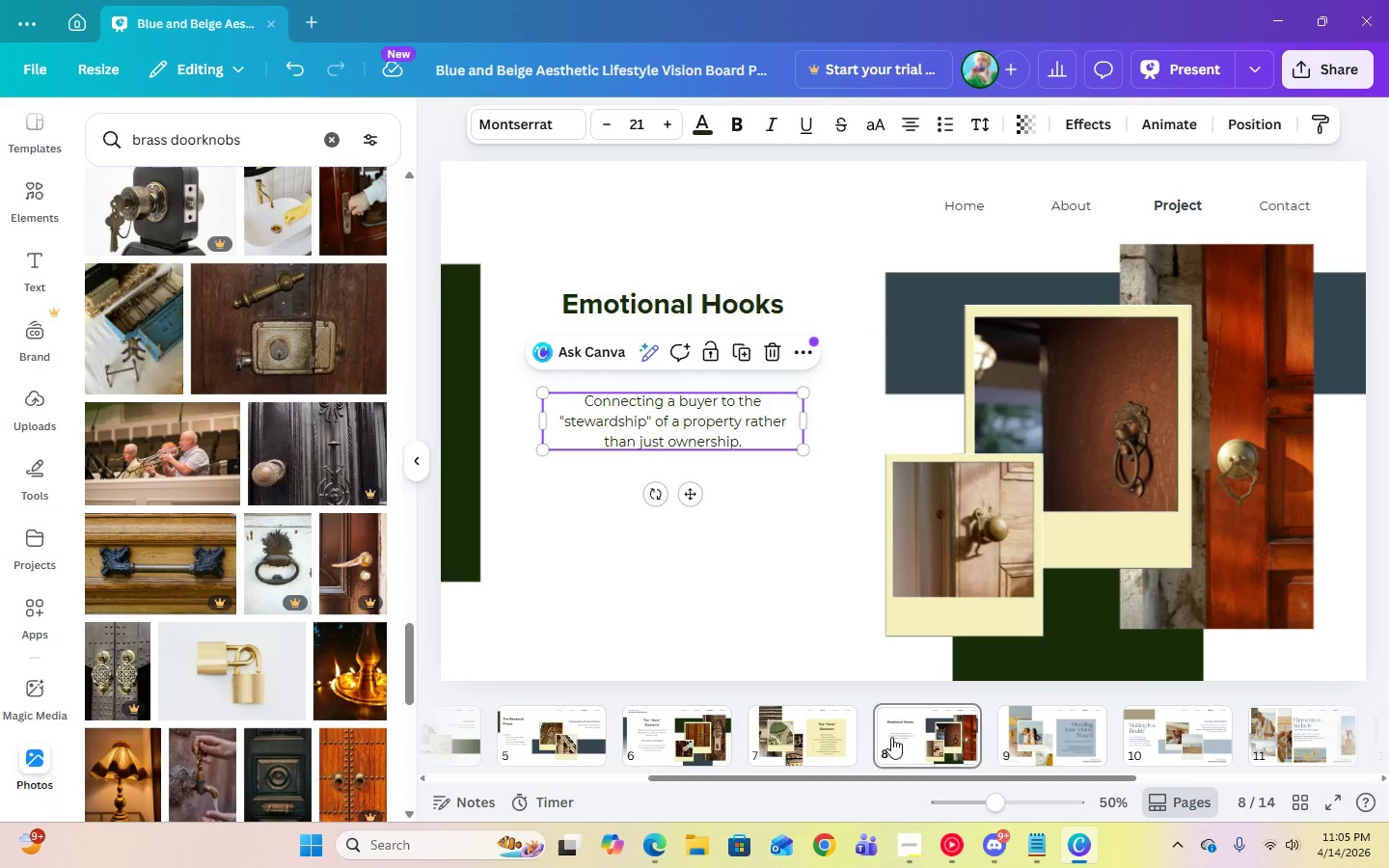 
left_click([832, 745])
 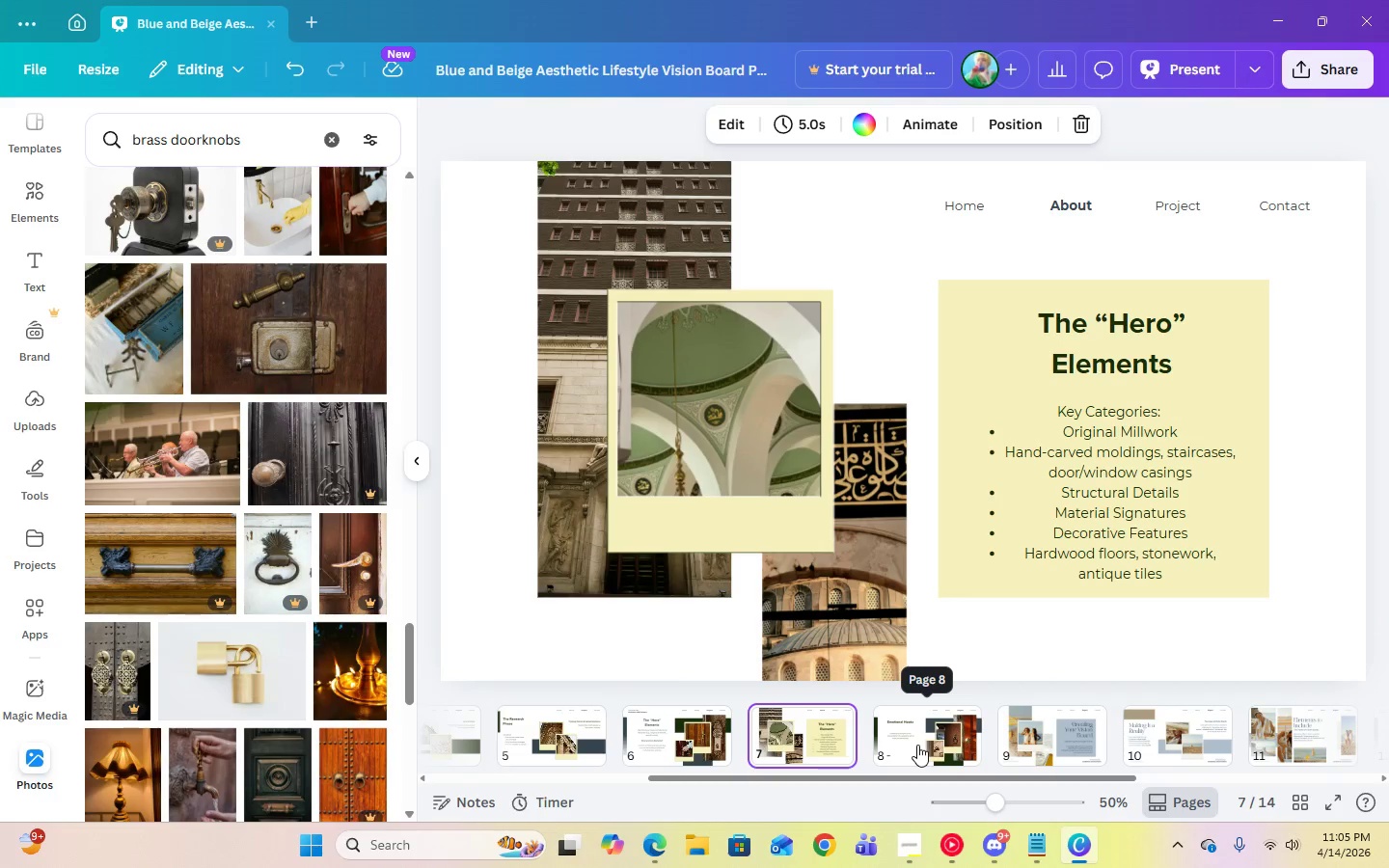 
left_click([917, 745])
 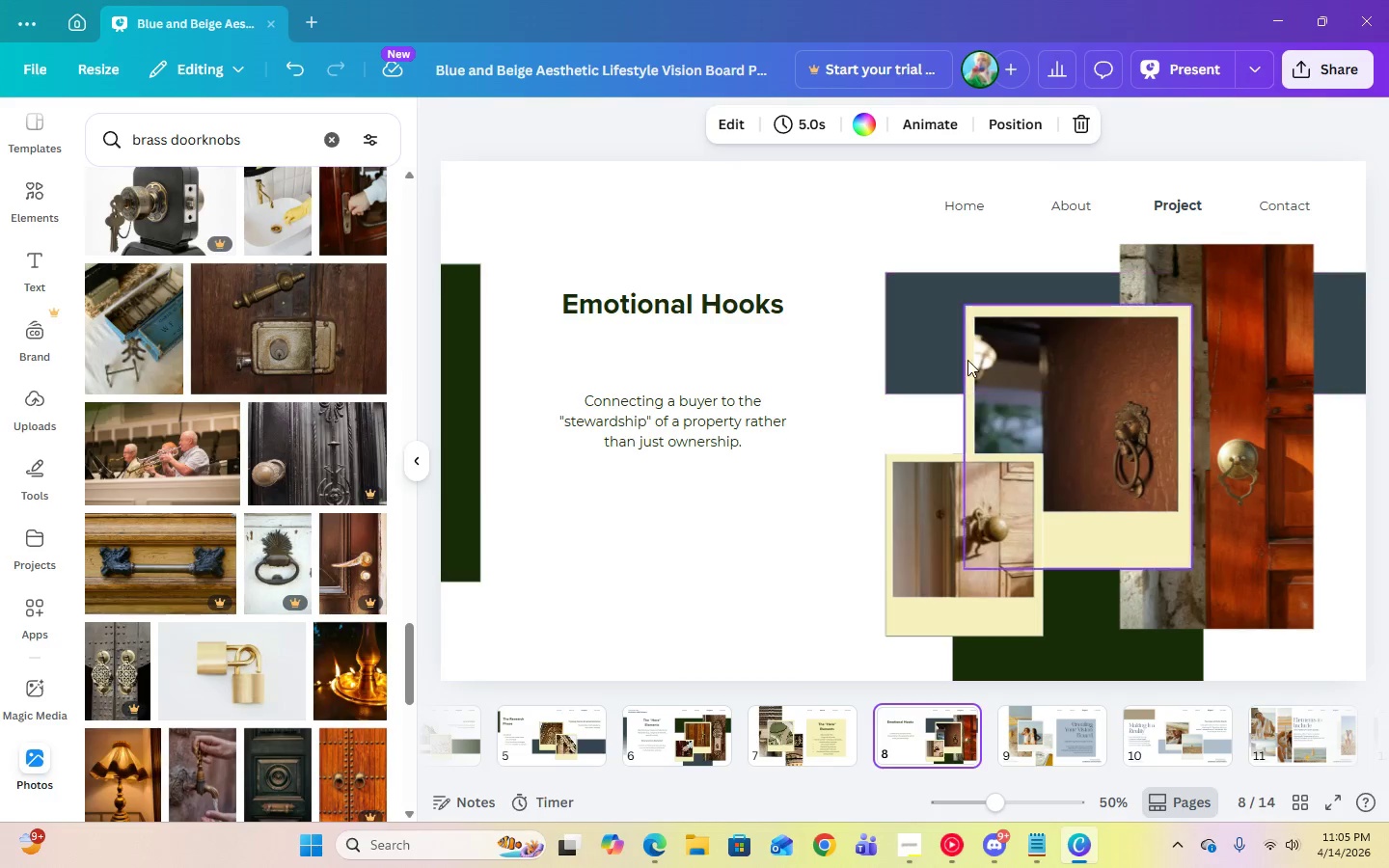 
left_click([686, 291])
 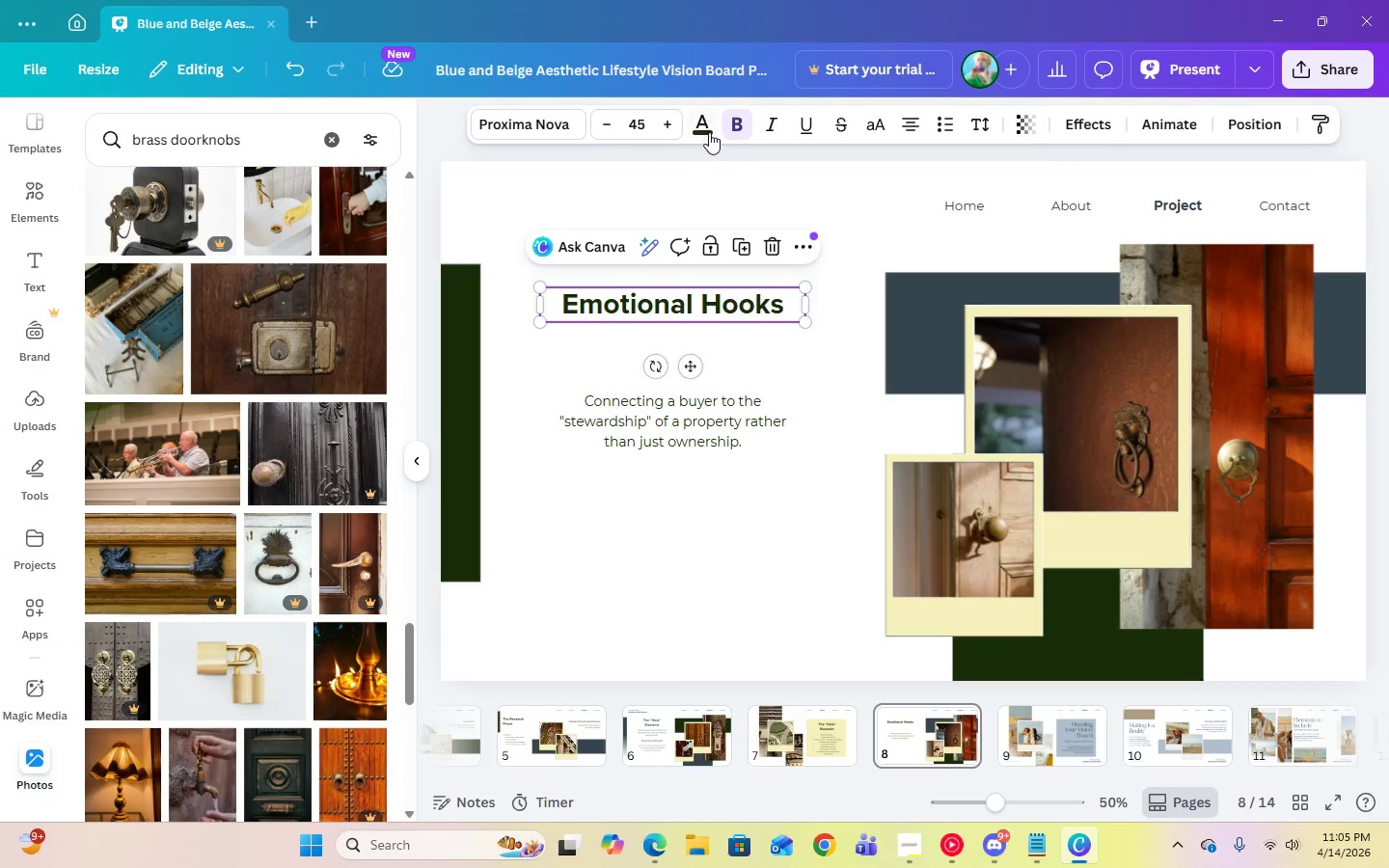 
left_click([705, 123])
 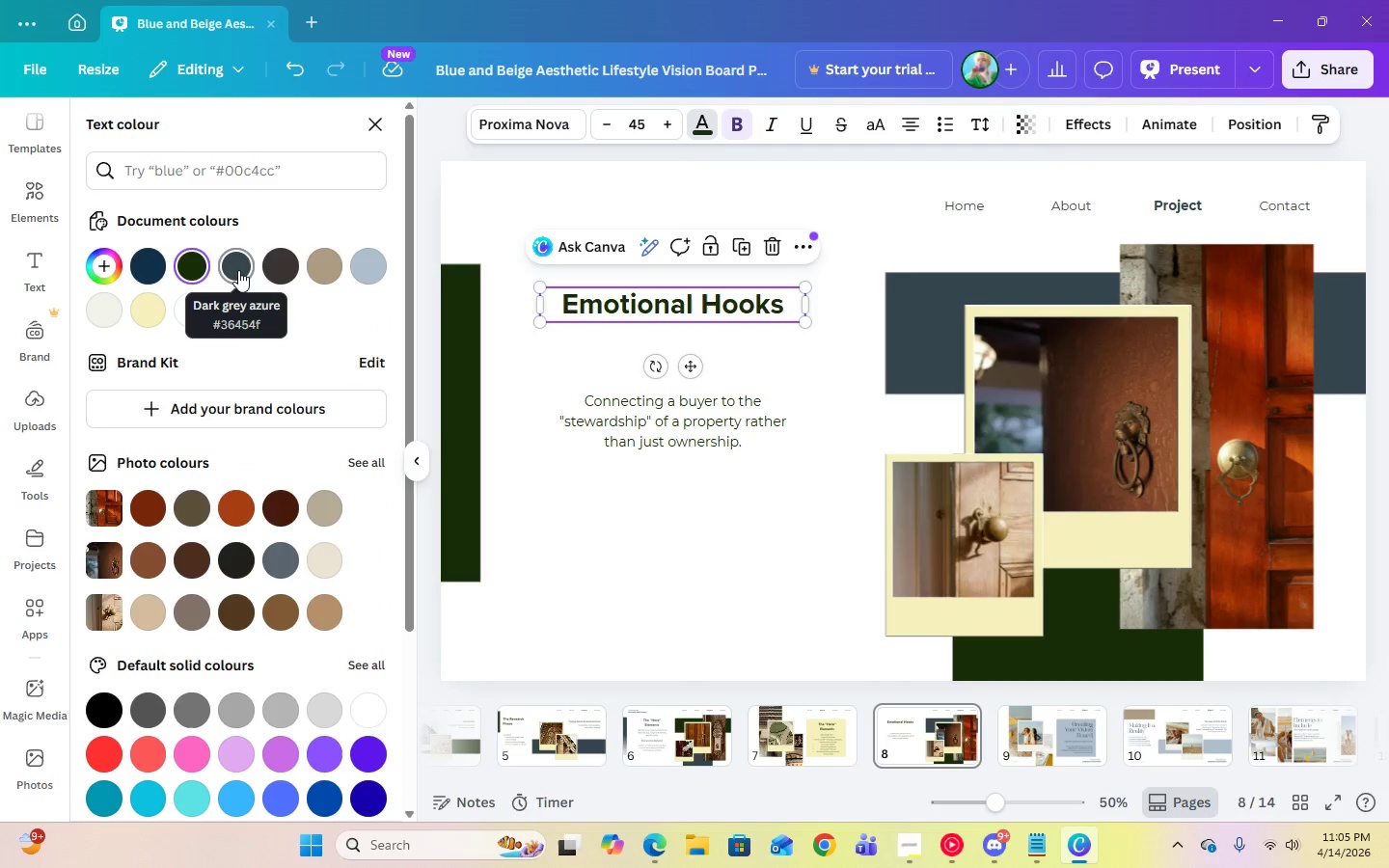 
left_click([238, 270])
 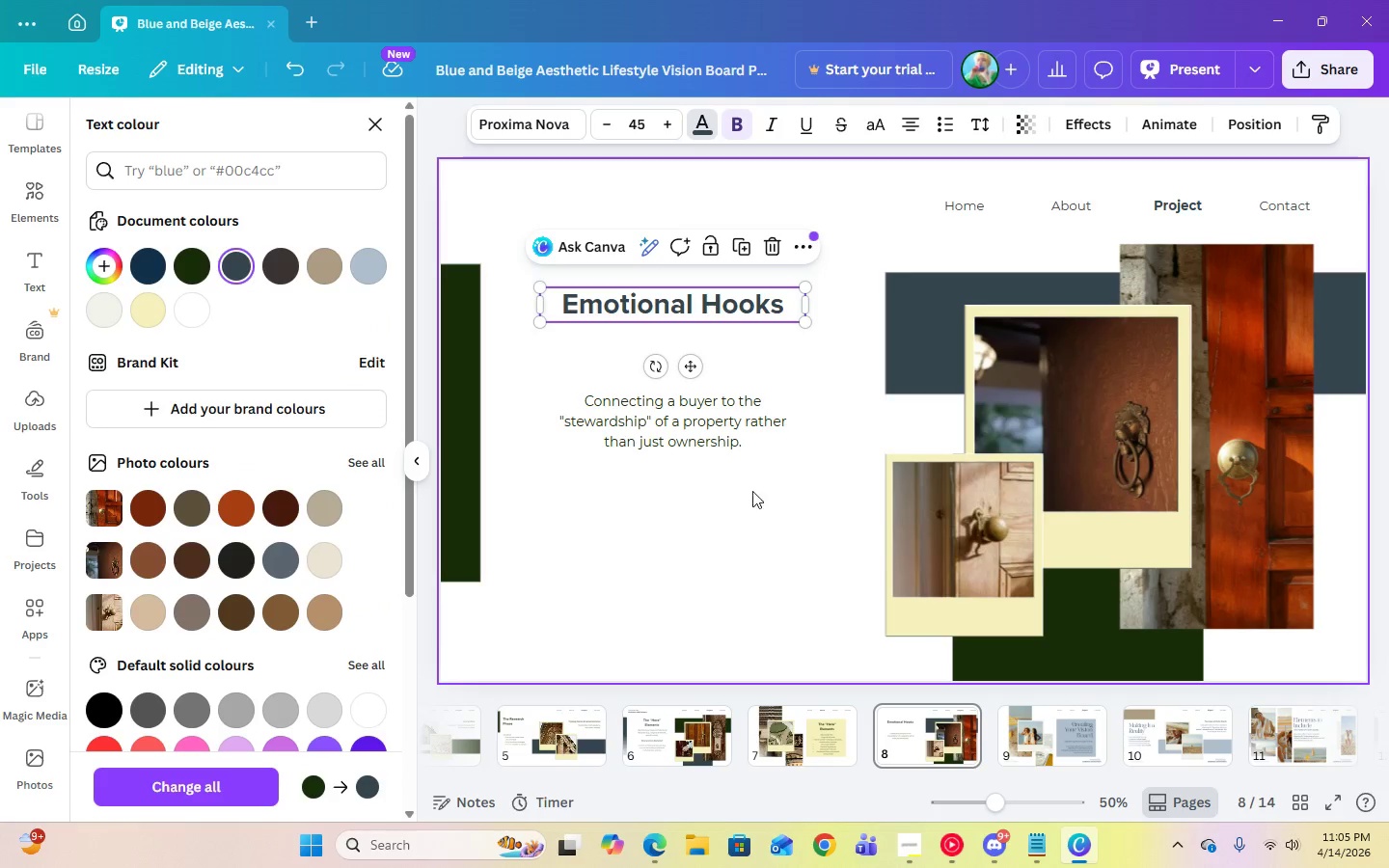 
left_click([661, 426])
 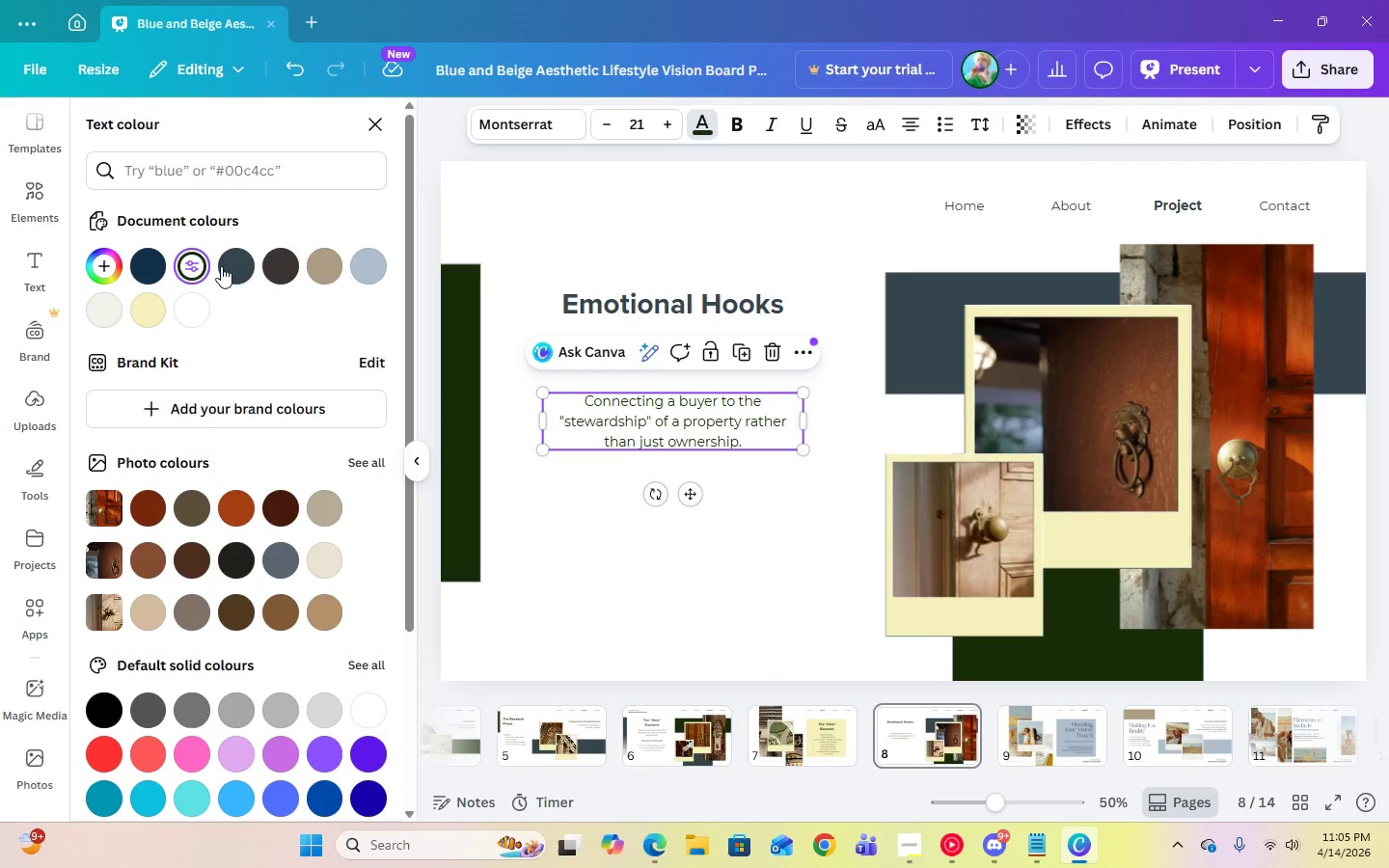 
left_click([237, 266])
 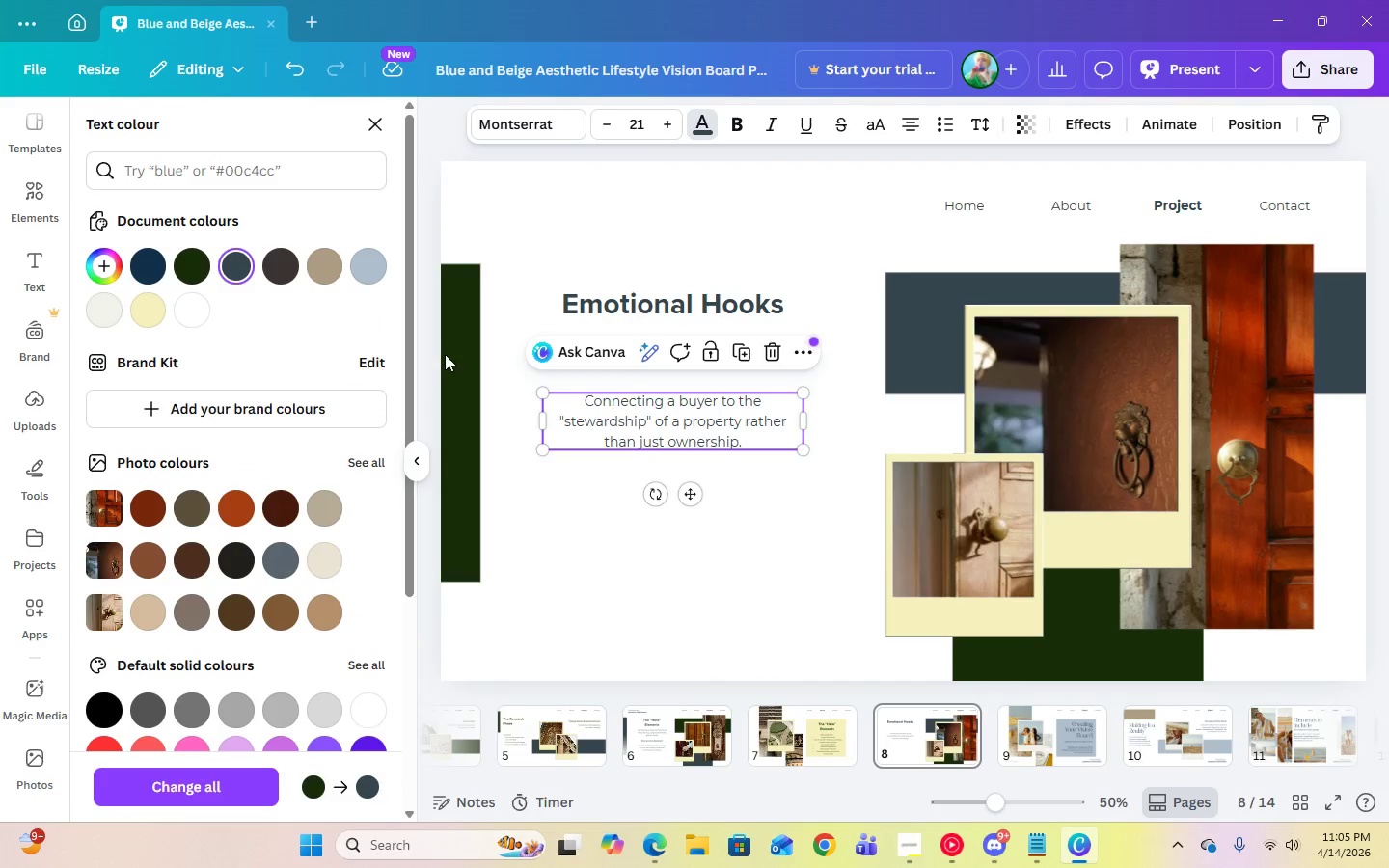 
left_click([448, 354])
 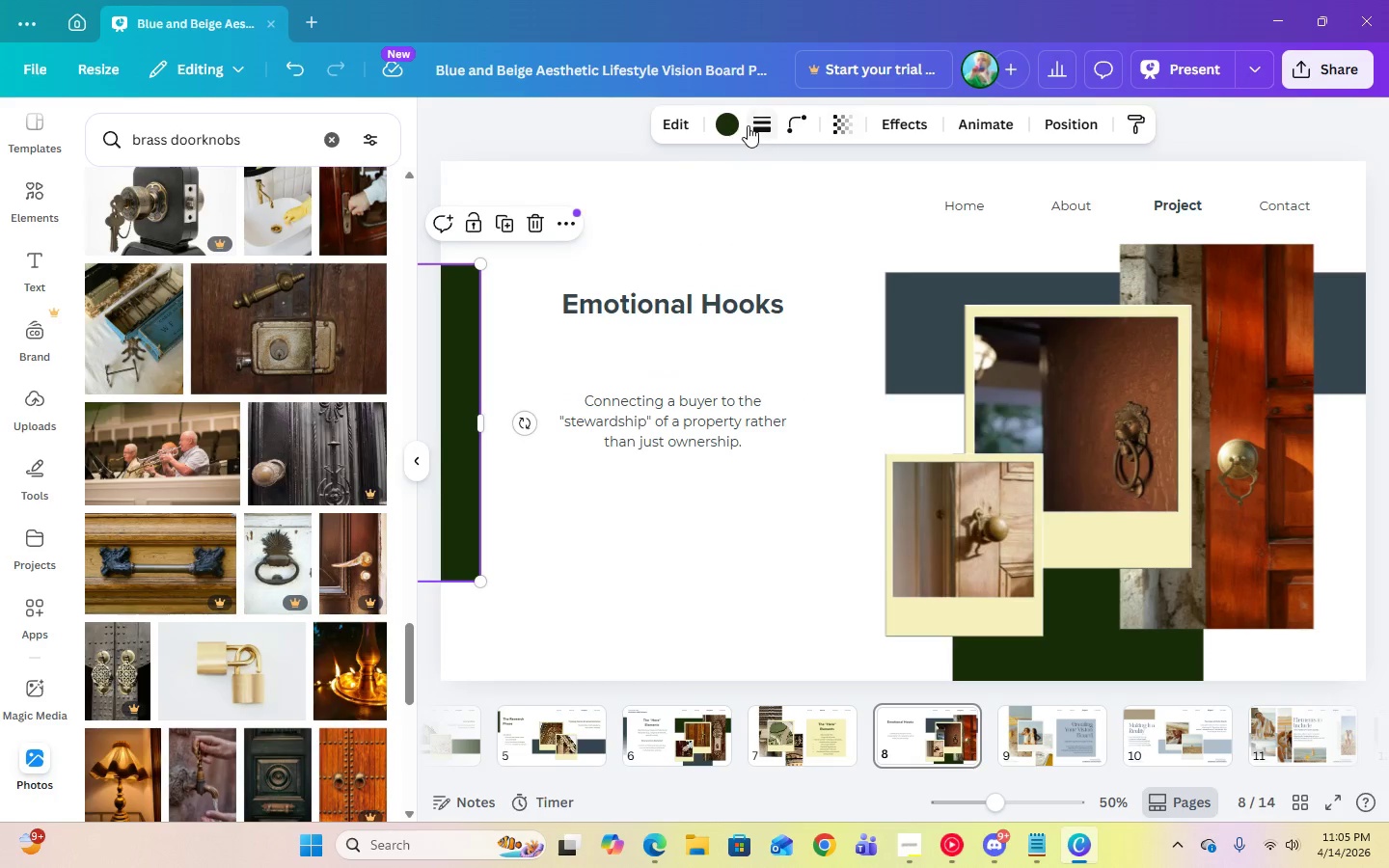 
left_click([733, 125])
 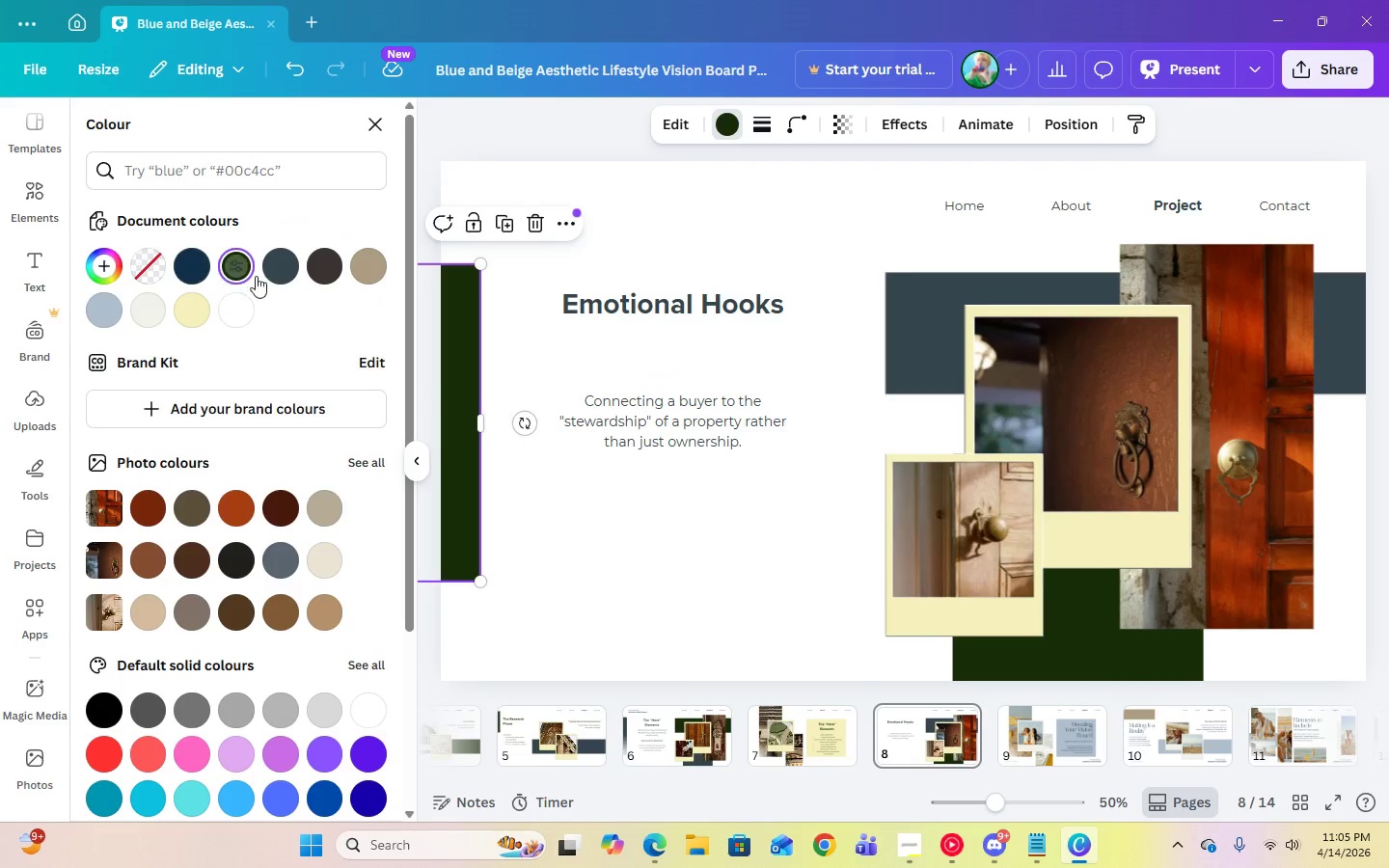 
left_click([266, 274])
 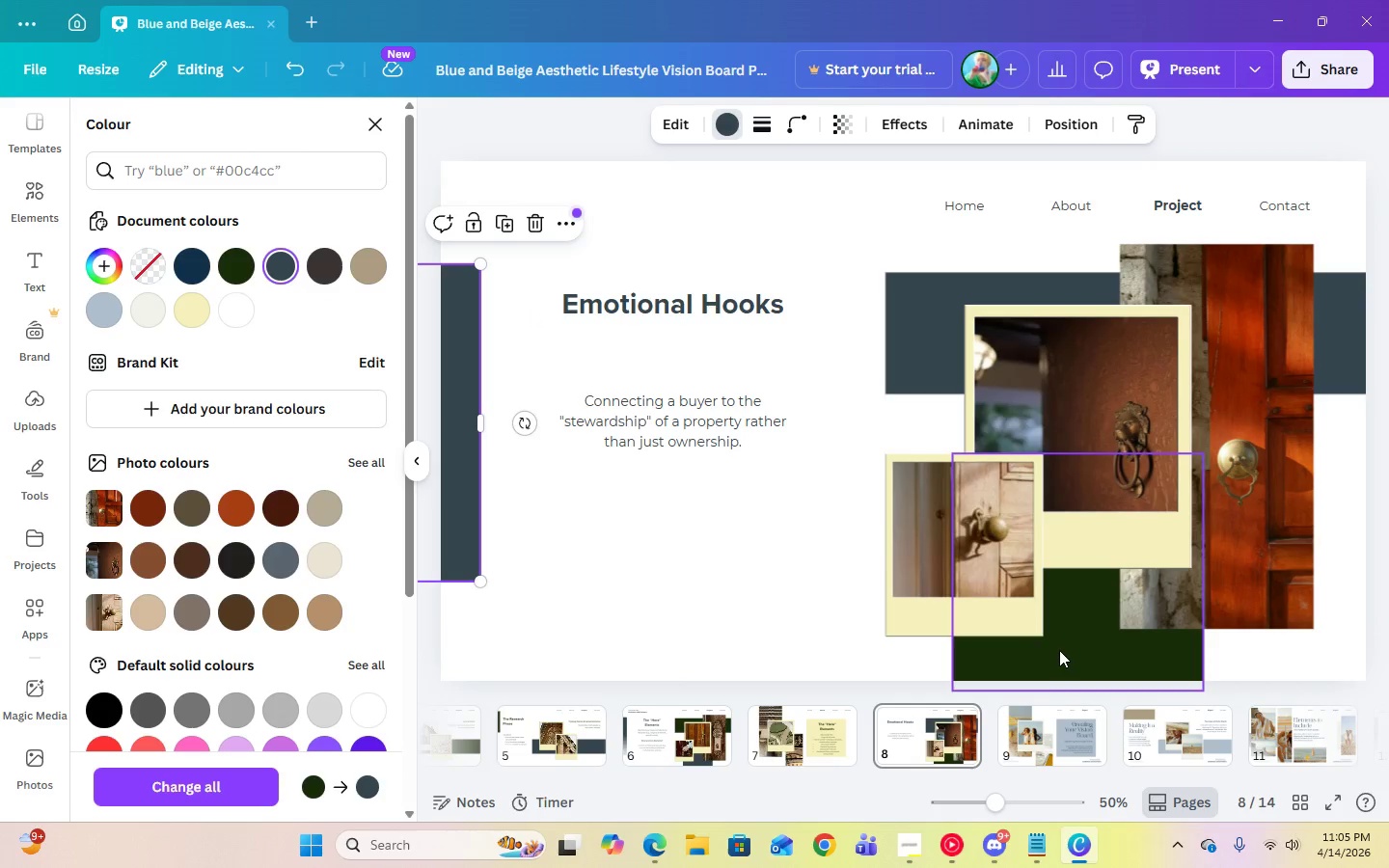 
left_click([714, 579])
 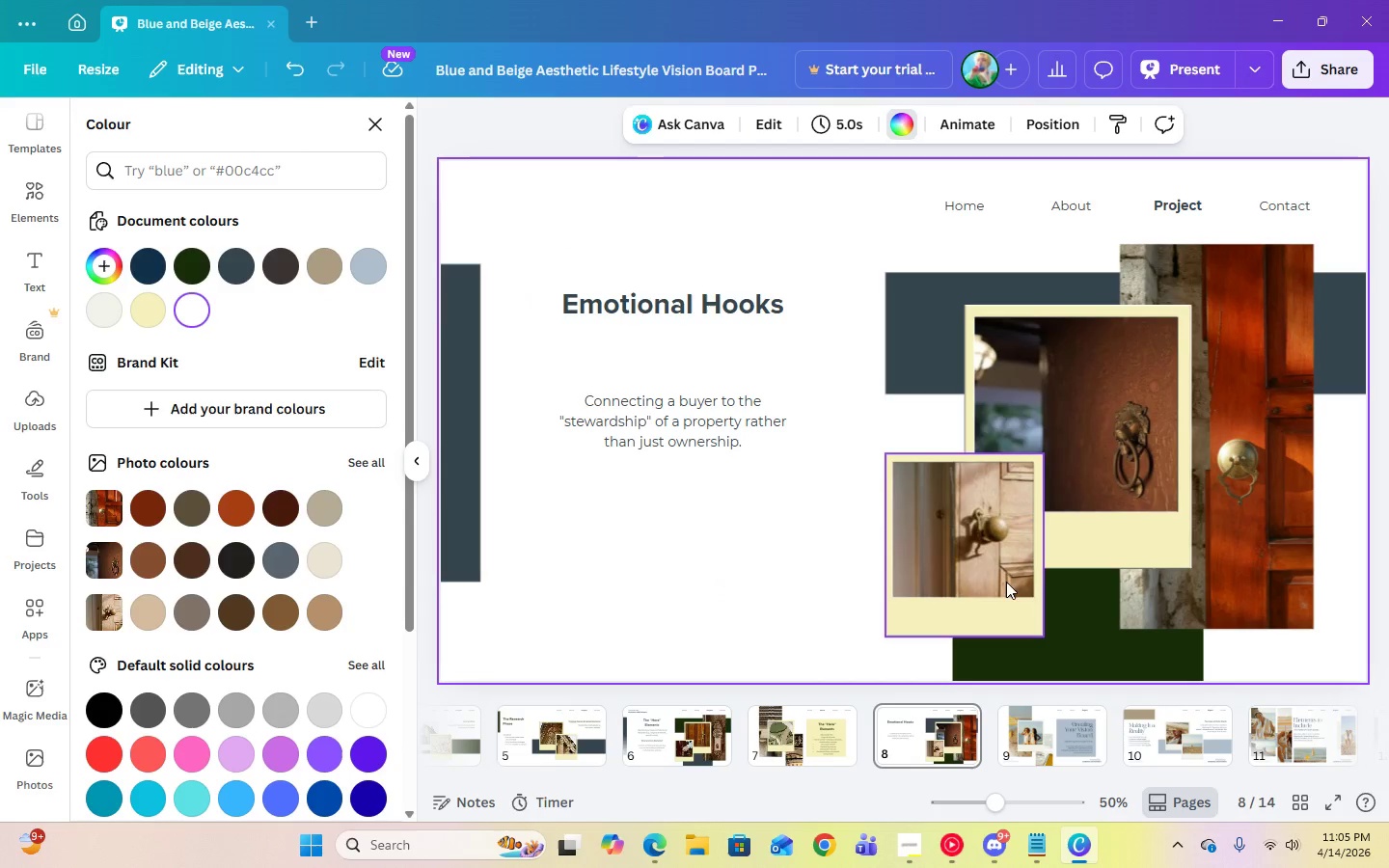 
wait(5.39)
 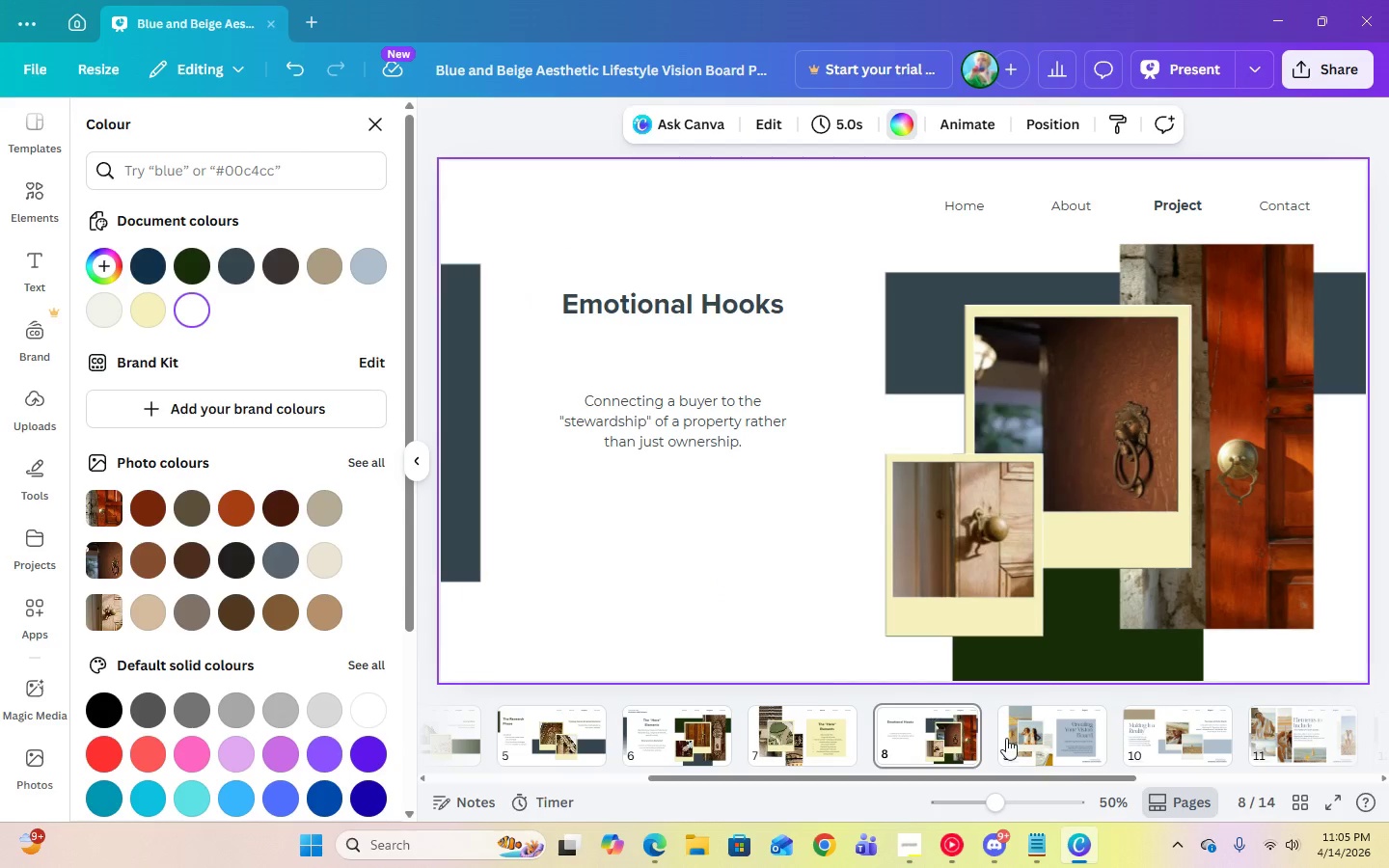 
left_click_drag(start_coordinate=[947, 779], to_coordinate=[997, 779])
 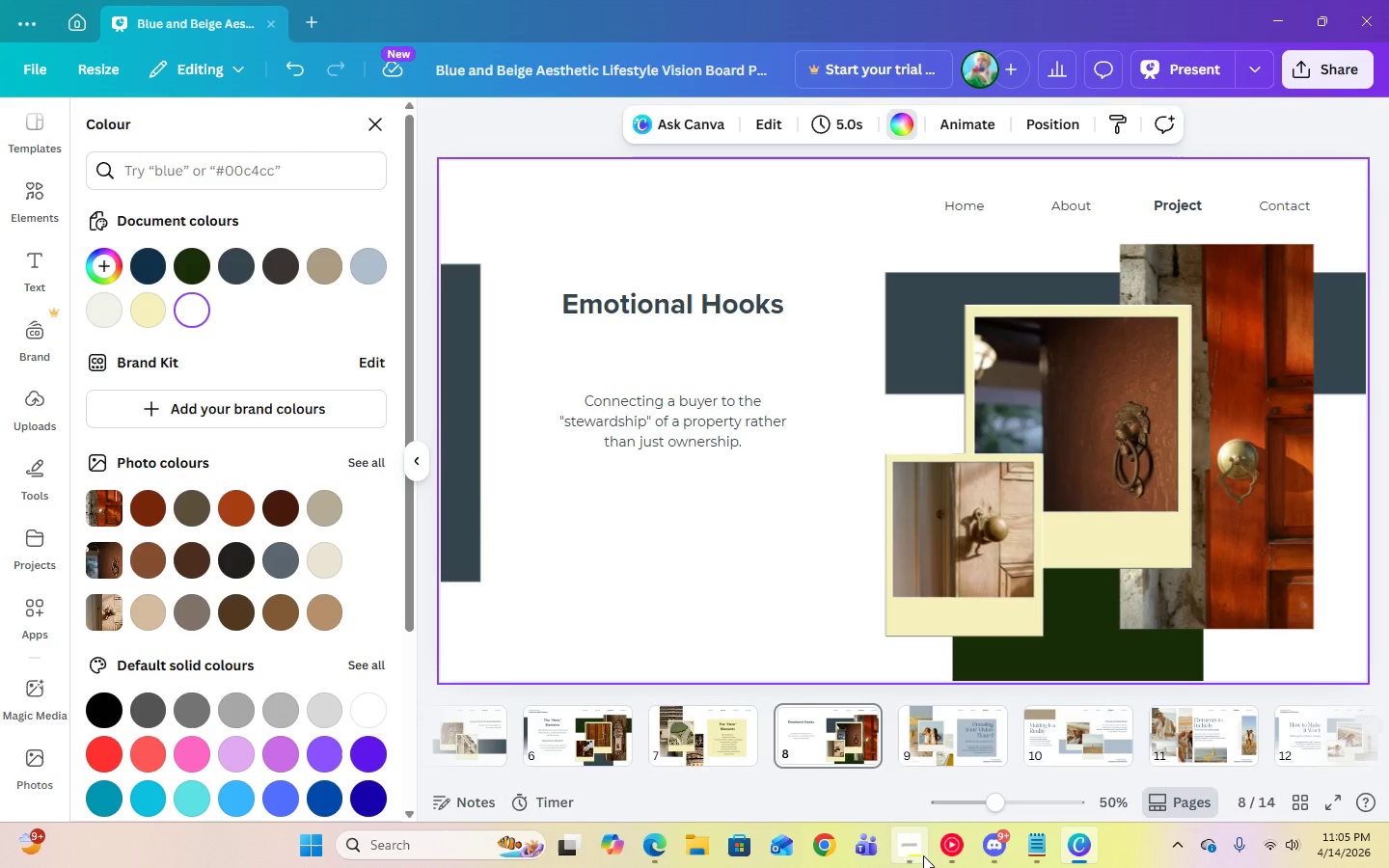 
left_click([905, 855])